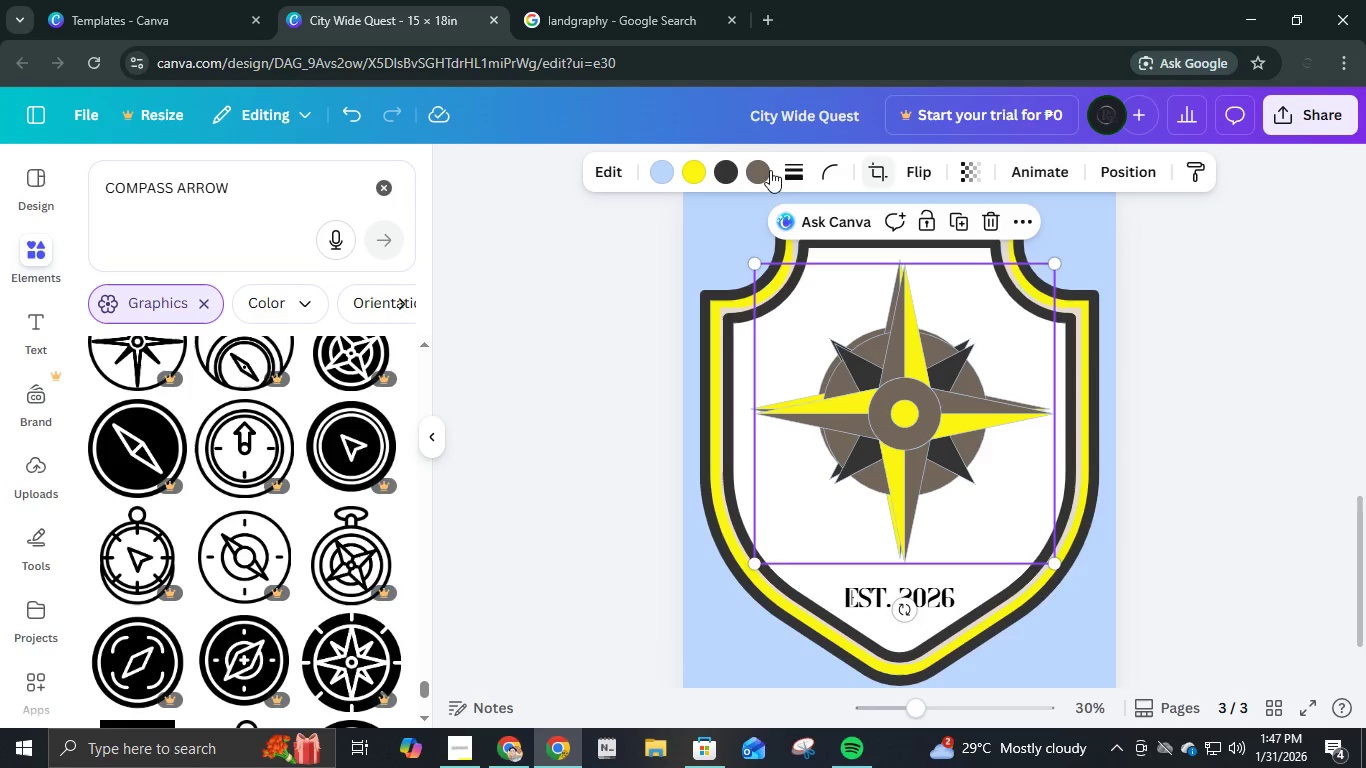 
left_click([660, 174])
 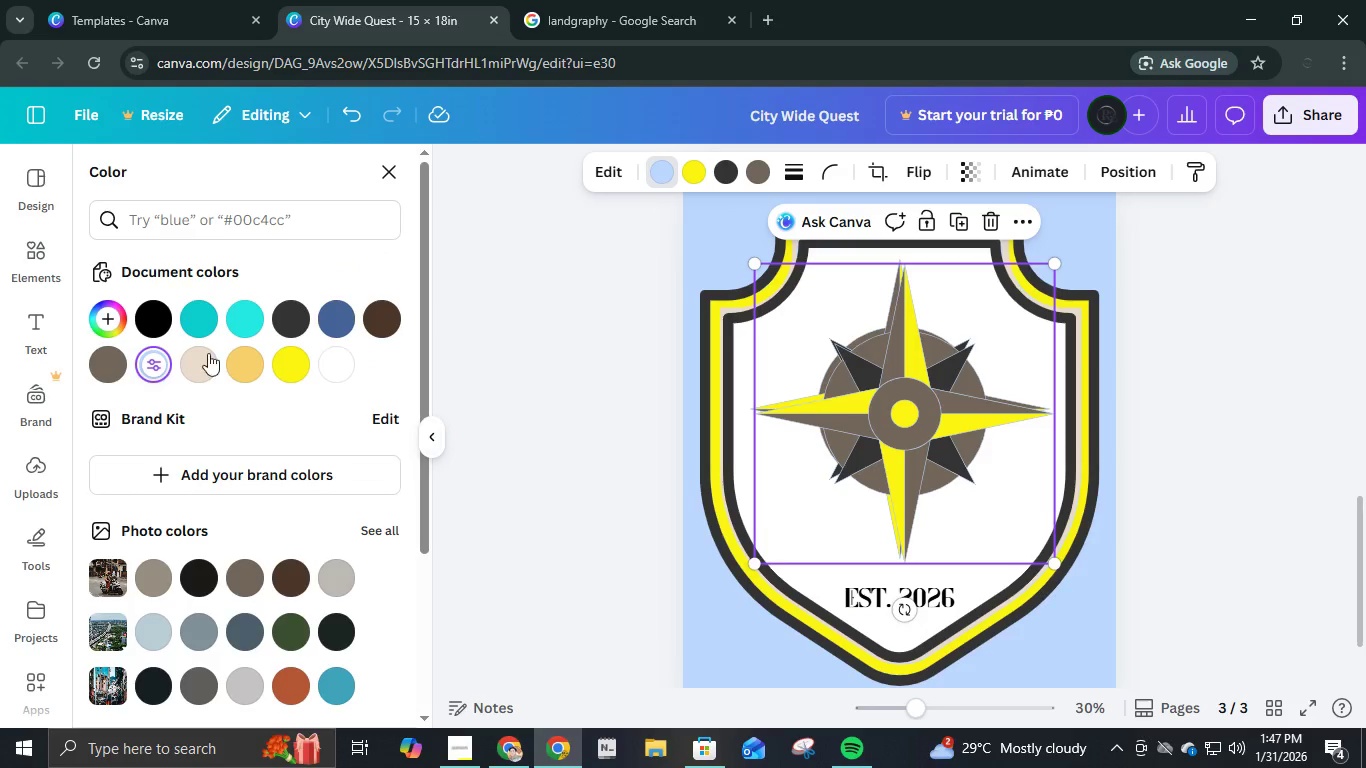 
mouse_move([355, 365])
 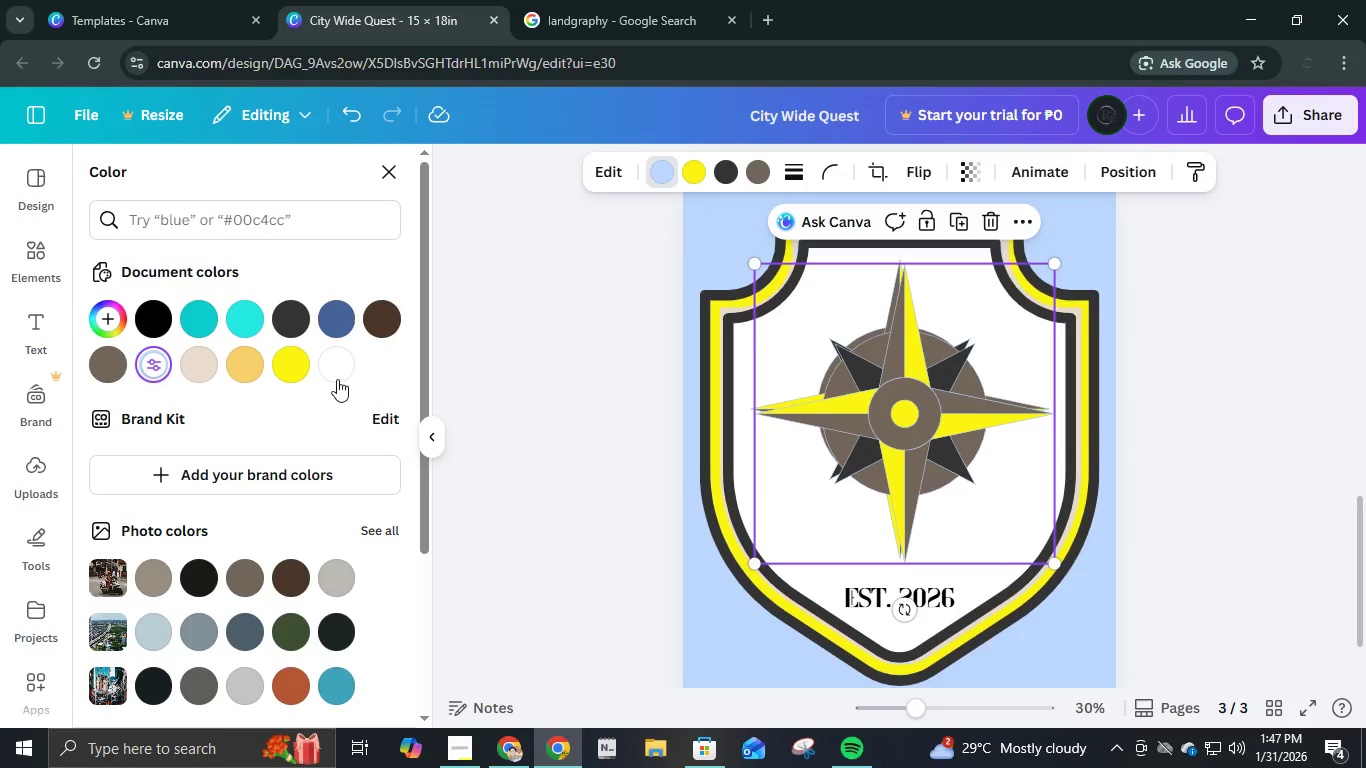 
left_click([326, 377])
 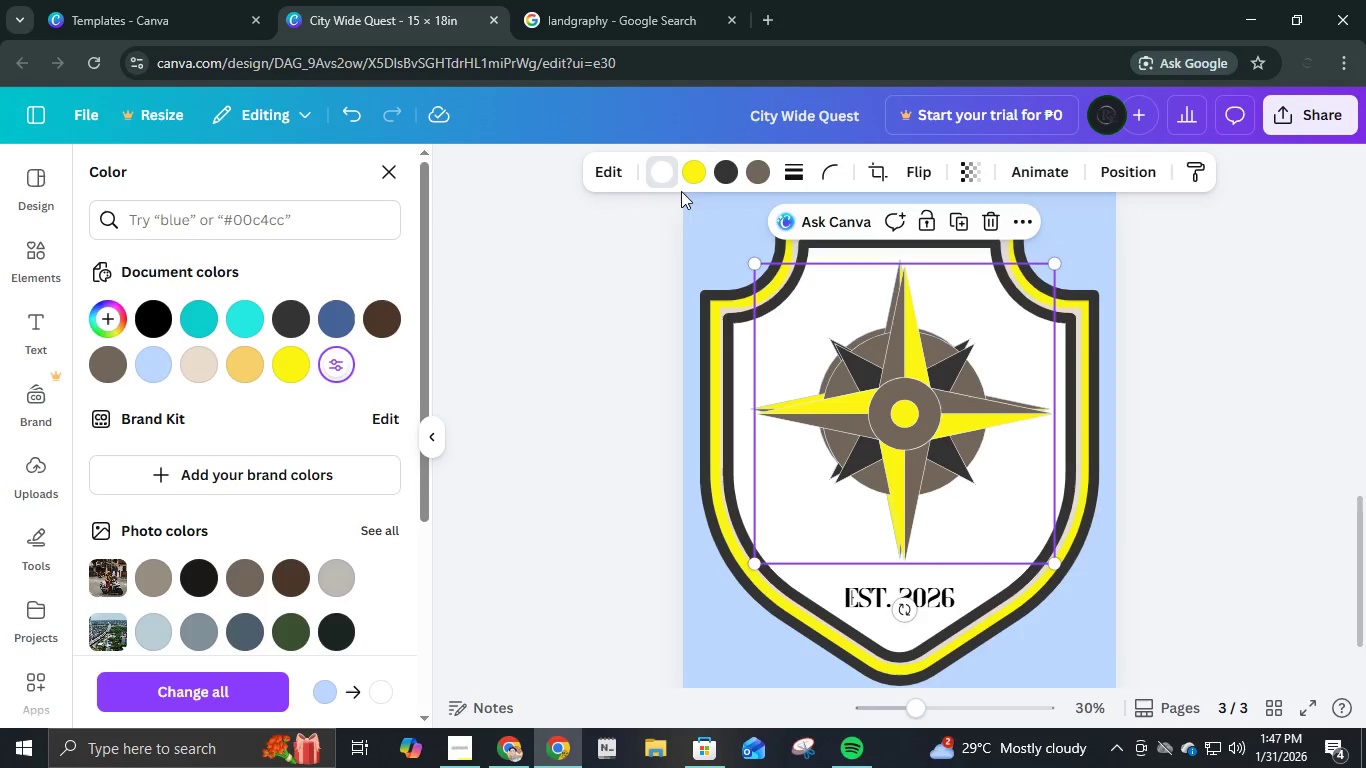 
left_click([694, 171])
 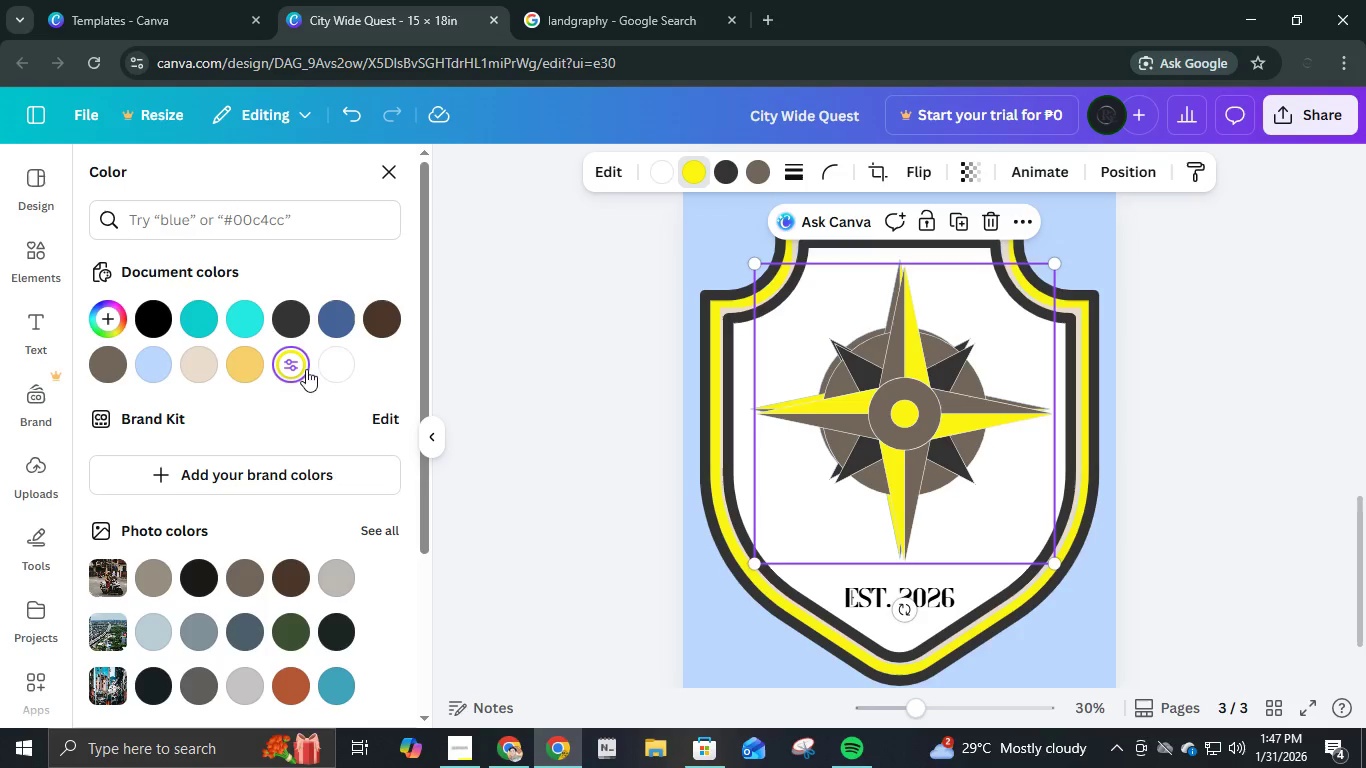 
left_click([326, 368])
 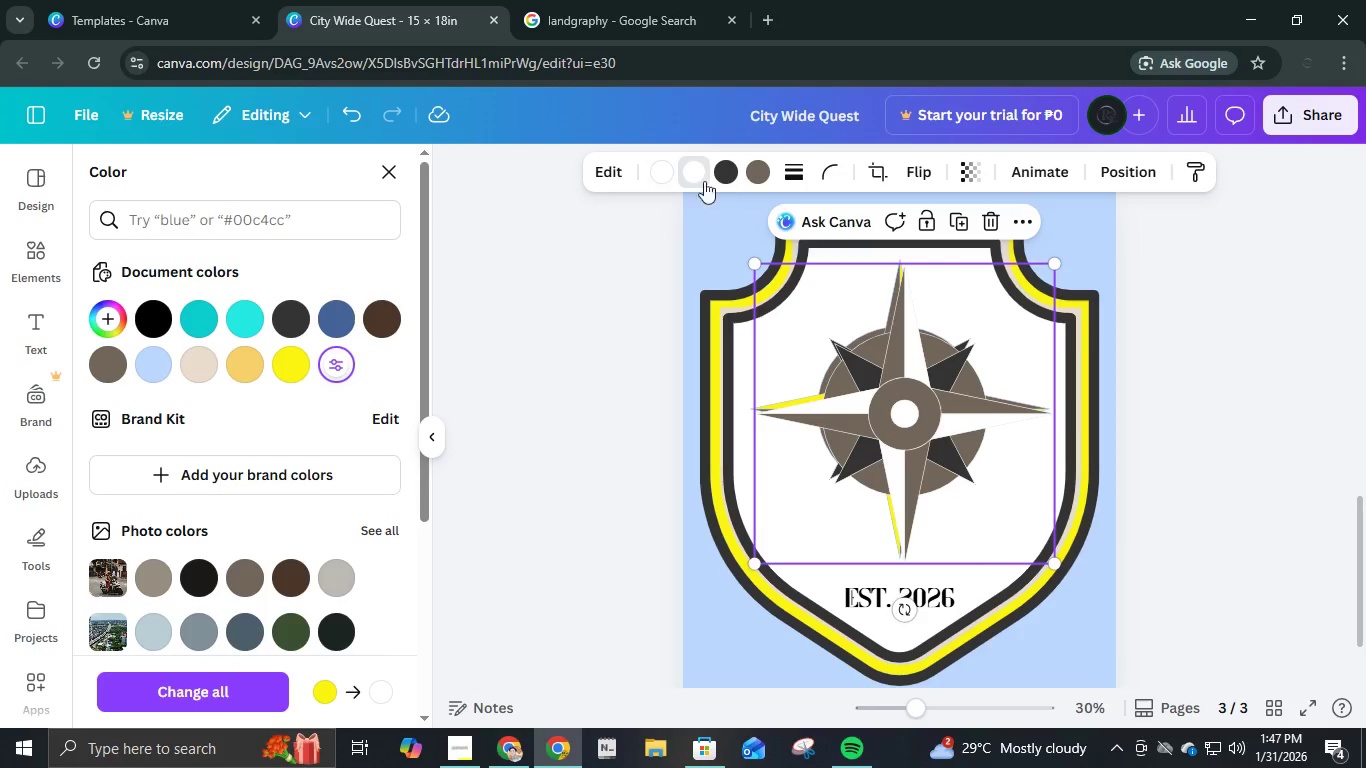 
left_click([730, 178])
 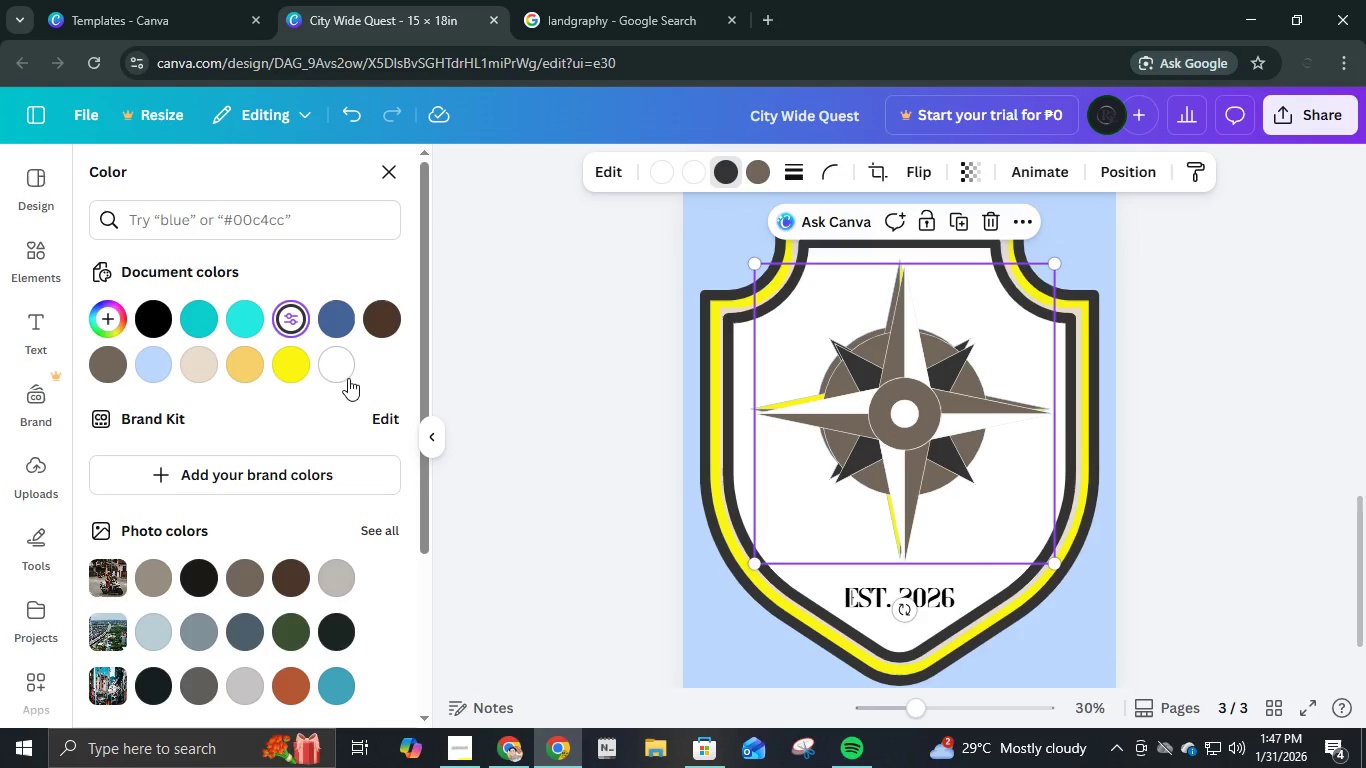 
left_click([336, 370])
 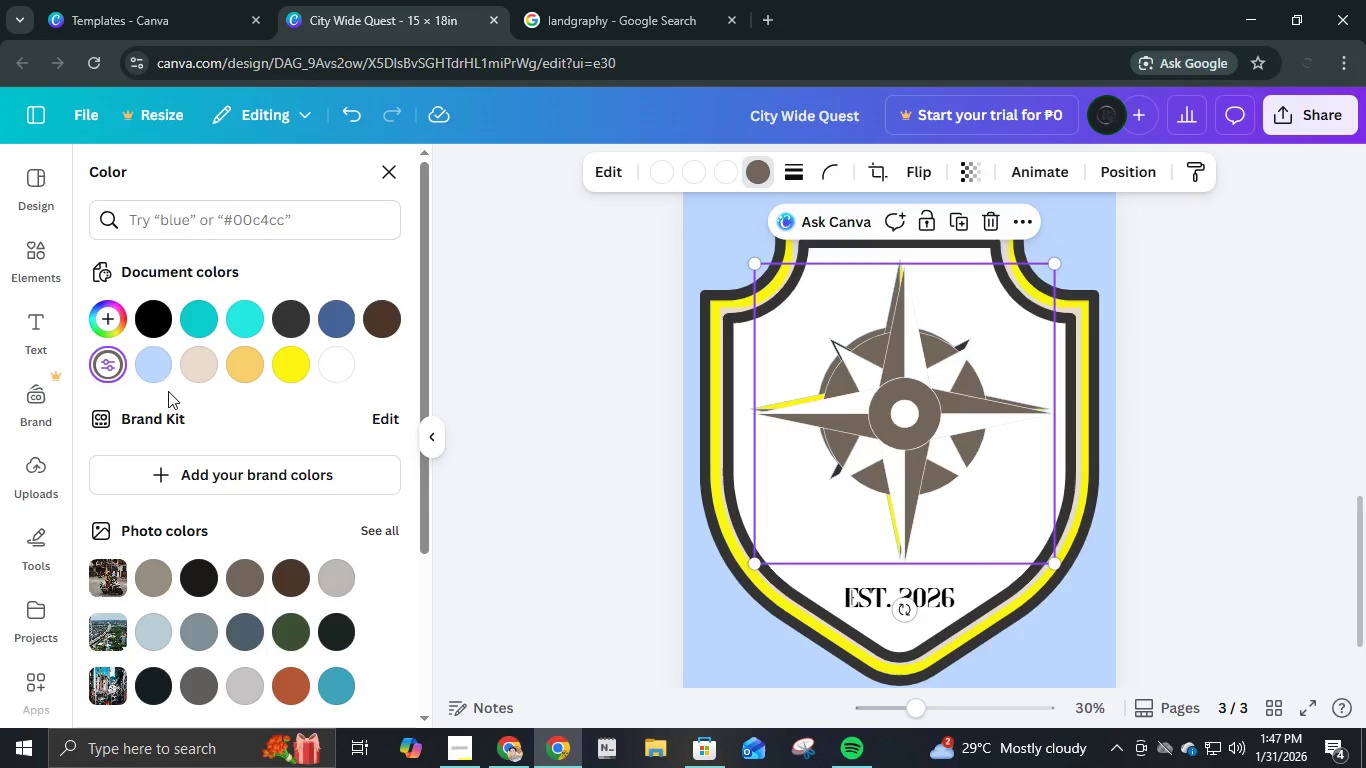 
left_click([154, 314])
 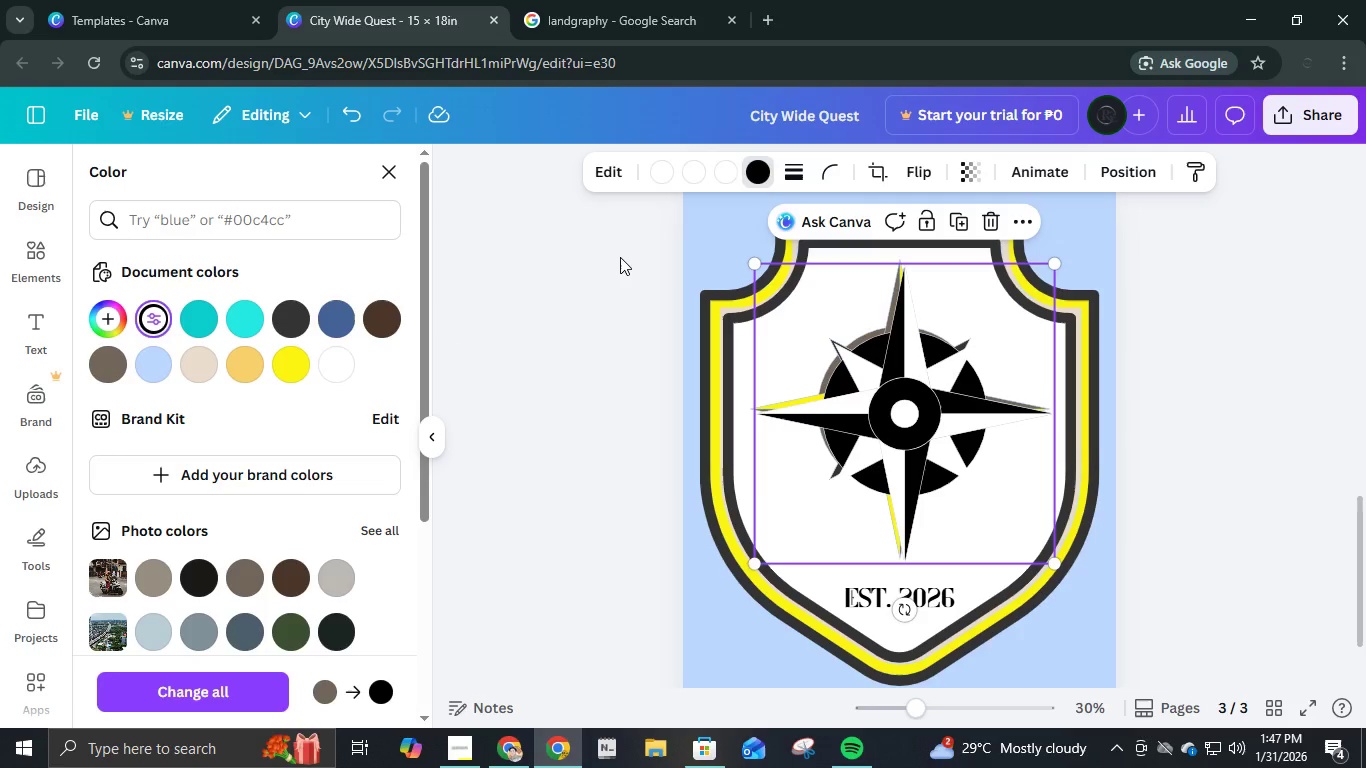 
left_click([1114, 179])
 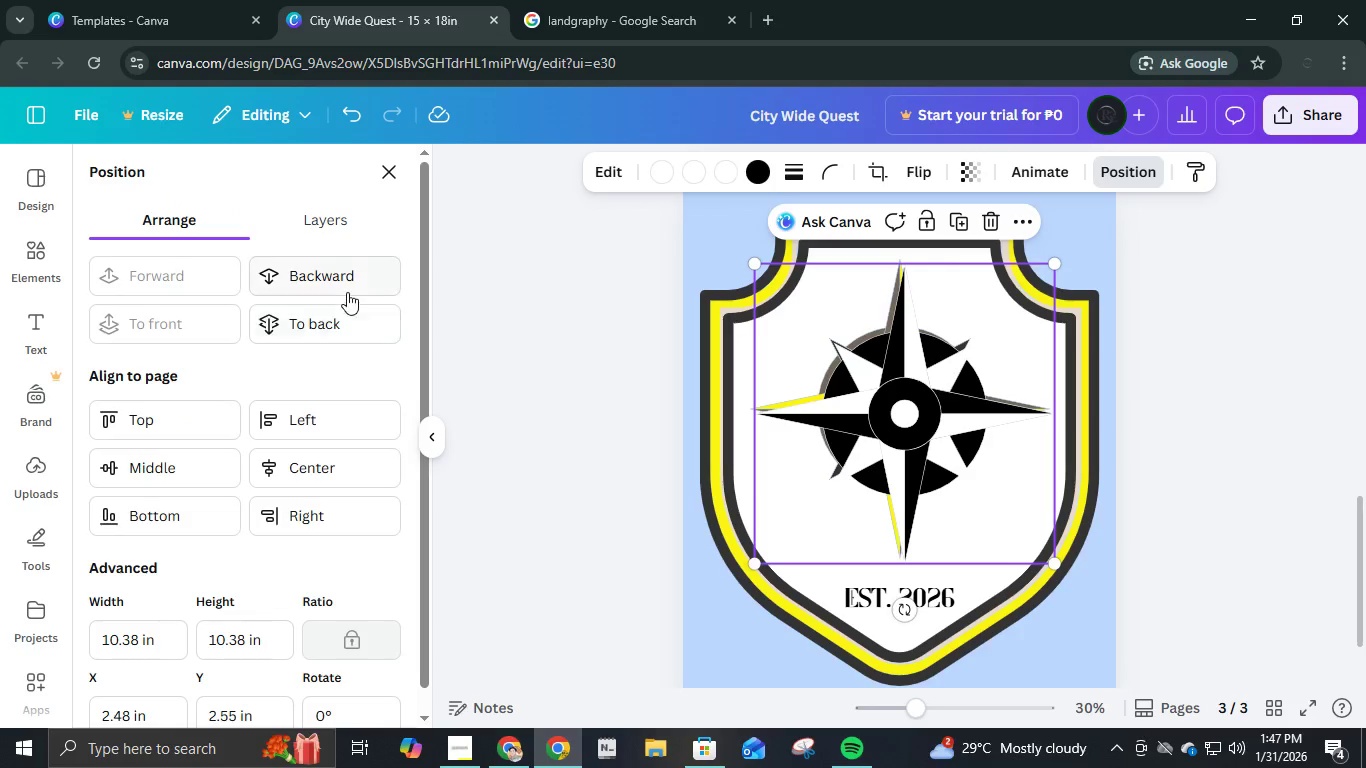 
left_click([346, 290])
 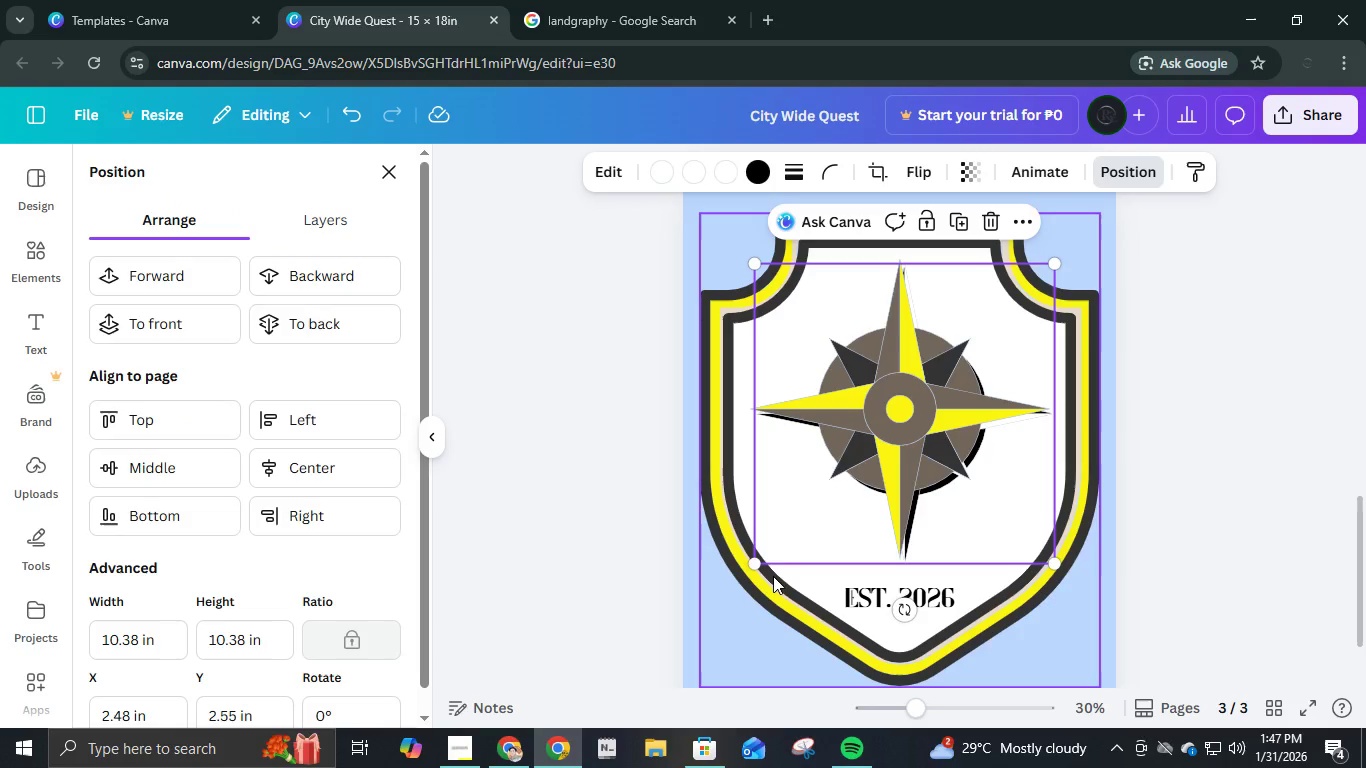 
key(ArrowUp)
 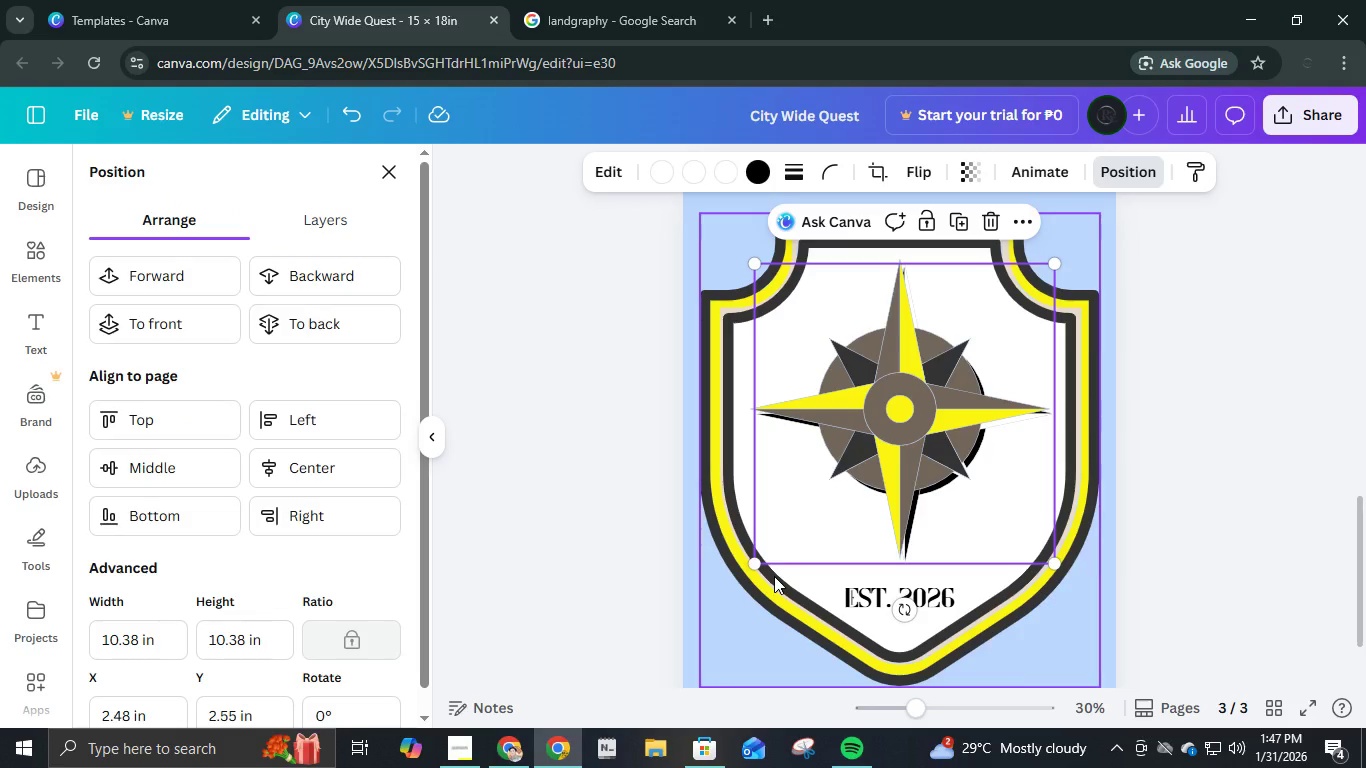 
hold_key(key=ArrowUp, duration=0.45)
 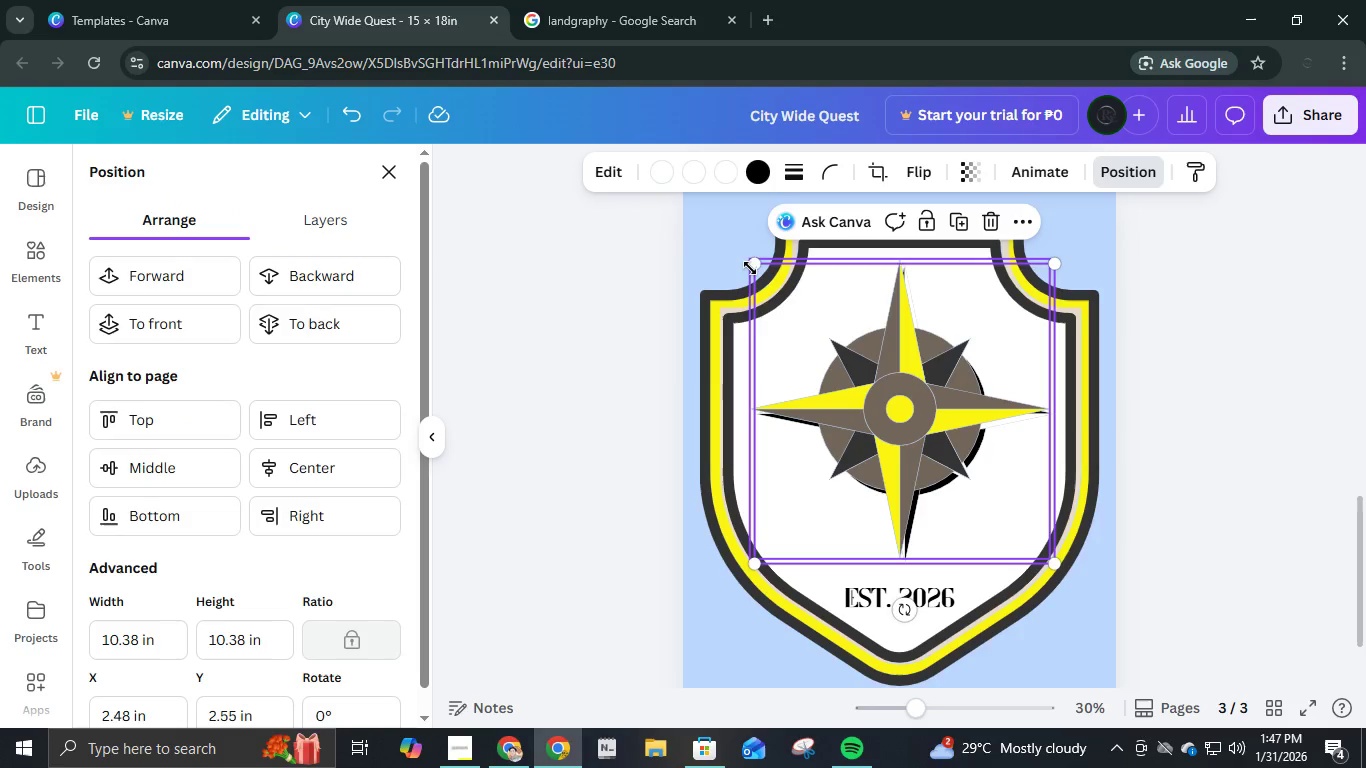 
left_click_drag(start_coordinate=[750, 262], to_coordinate=[725, 238])
 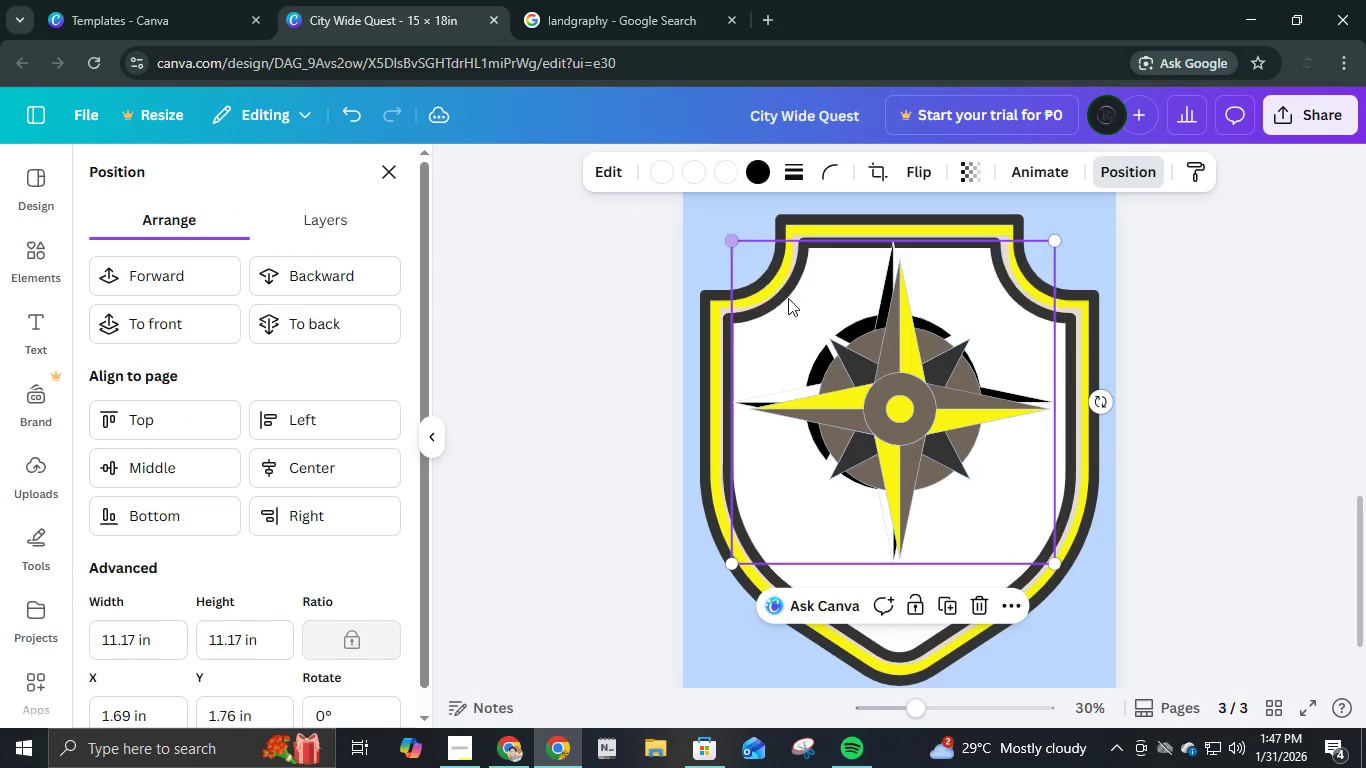 
hold_key(key=ArrowRight, duration=0.44)
 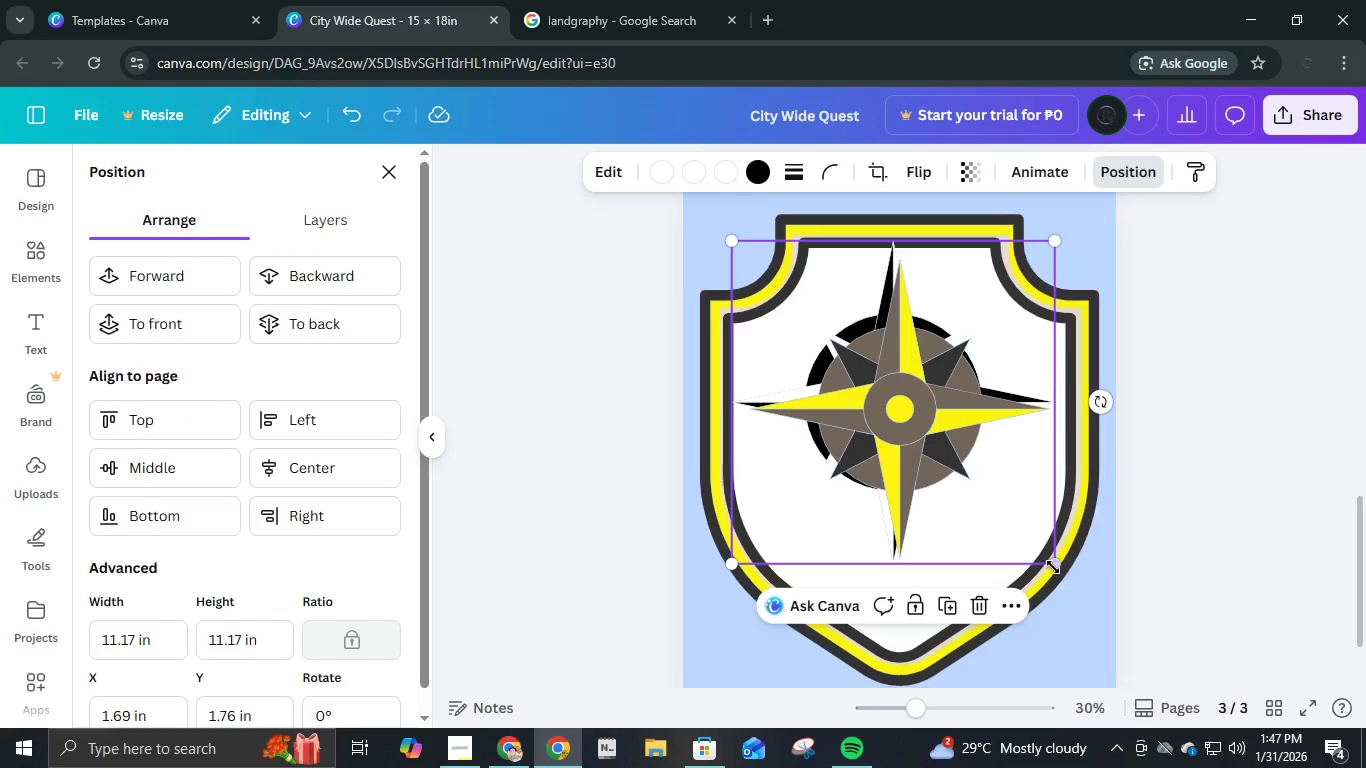 
left_click_drag(start_coordinate=[1055, 565], to_coordinate=[1077, 595])
 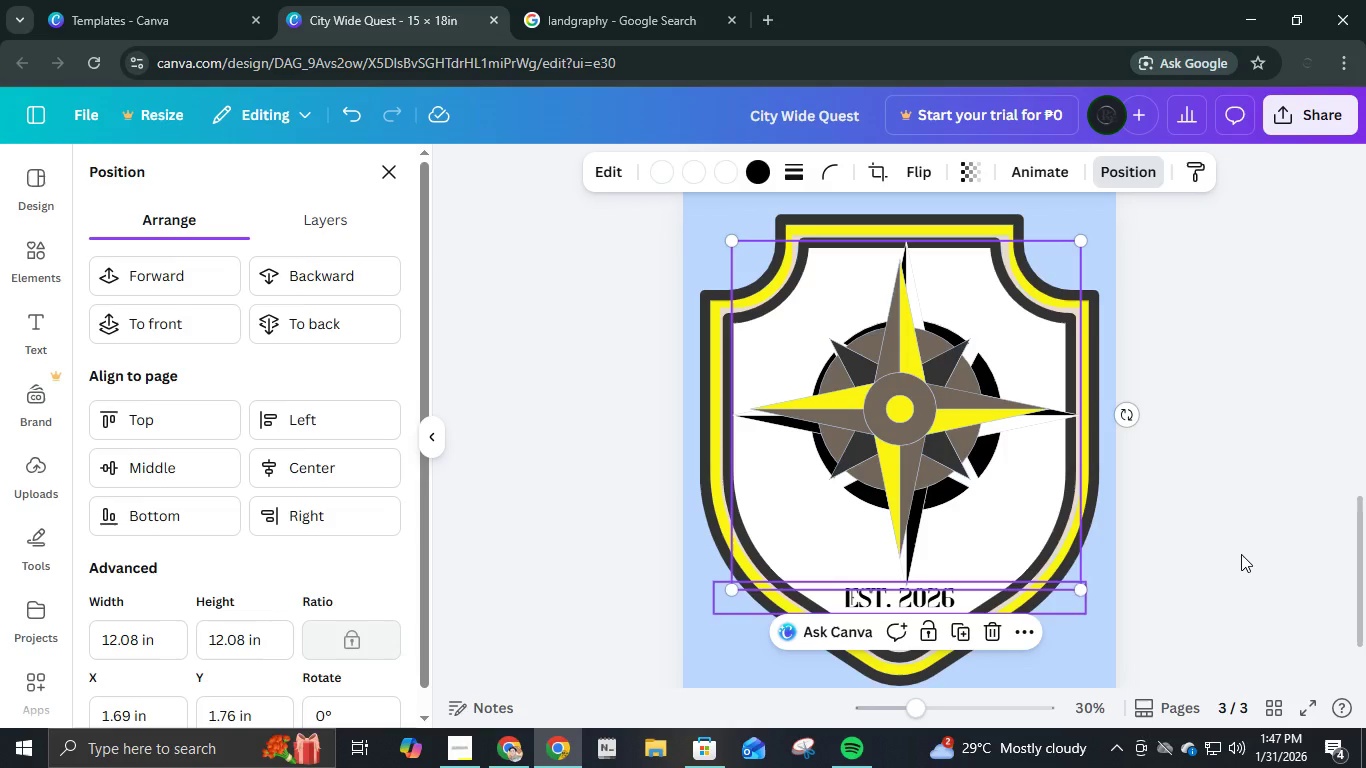 
left_click([1244, 550])
 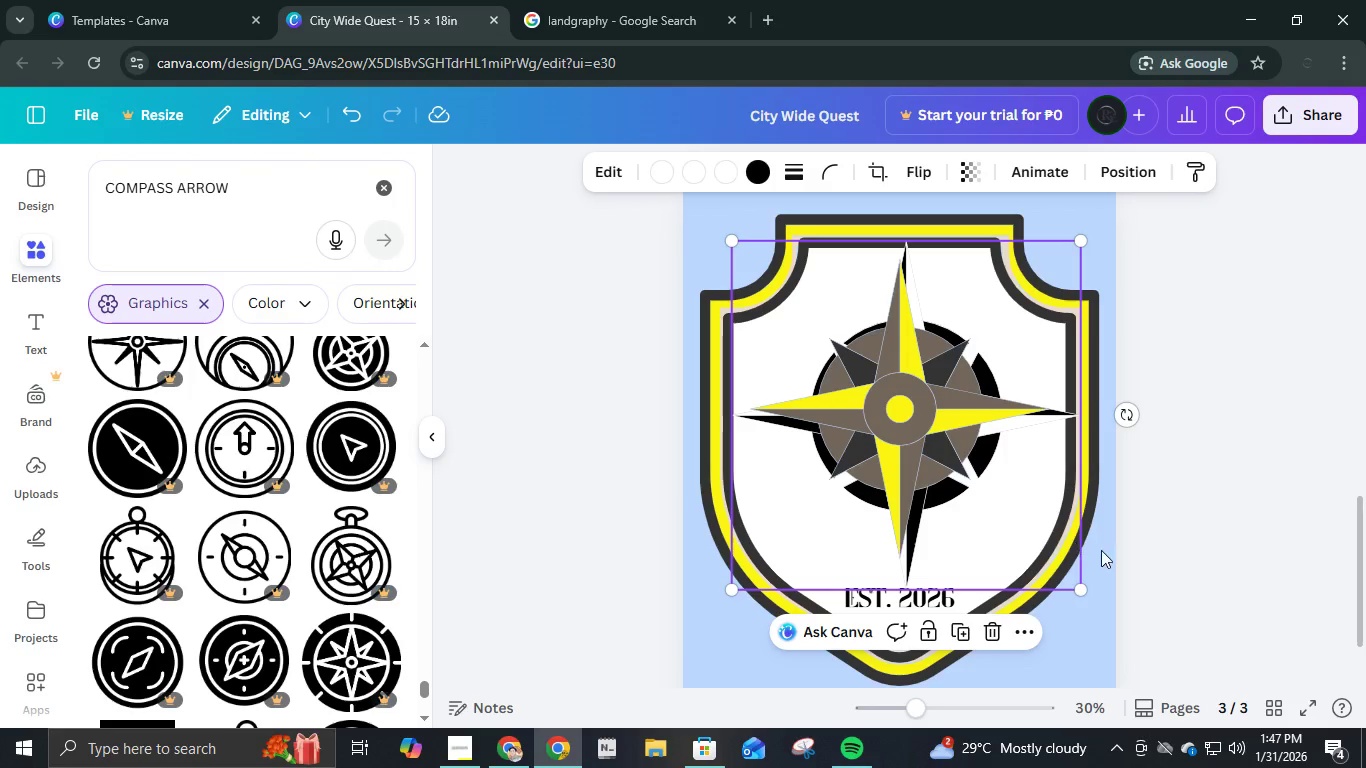 
left_click([1188, 561])
 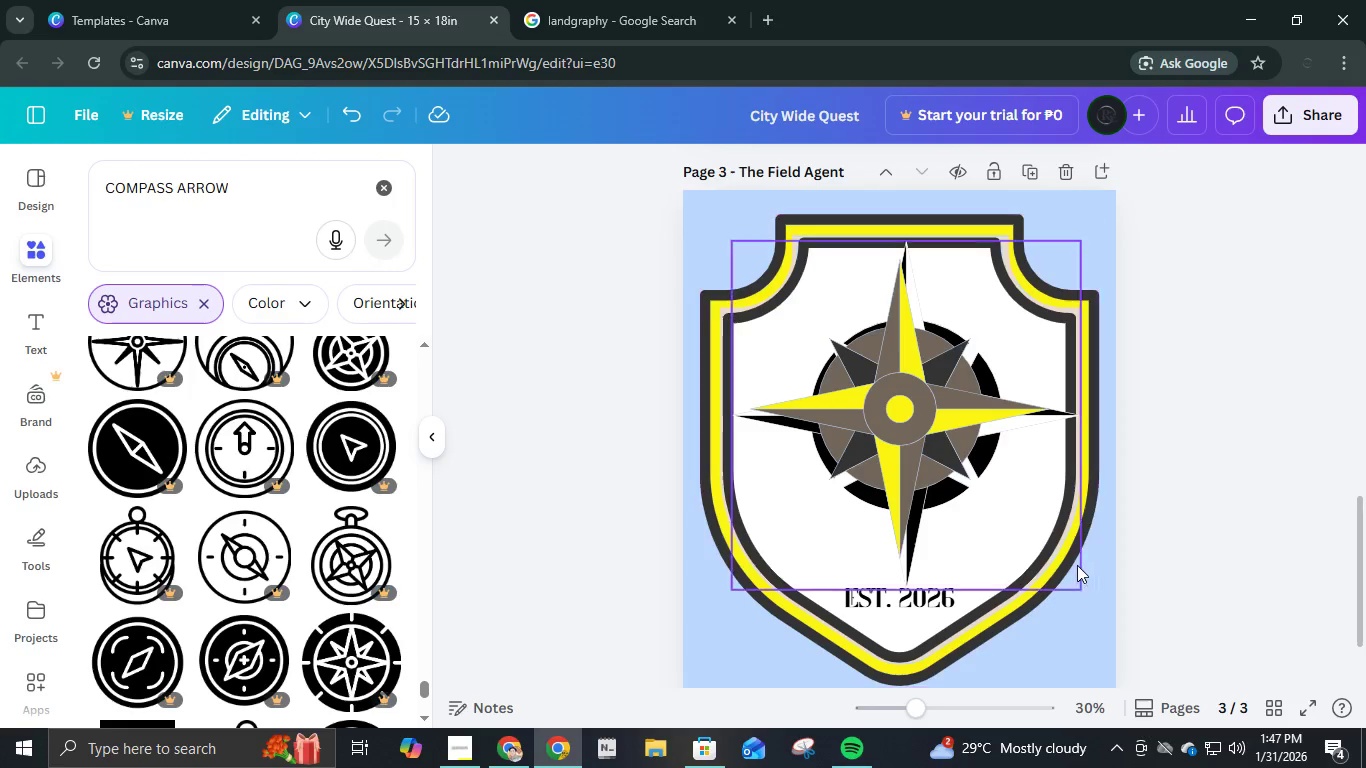 
left_click([1071, 563])
 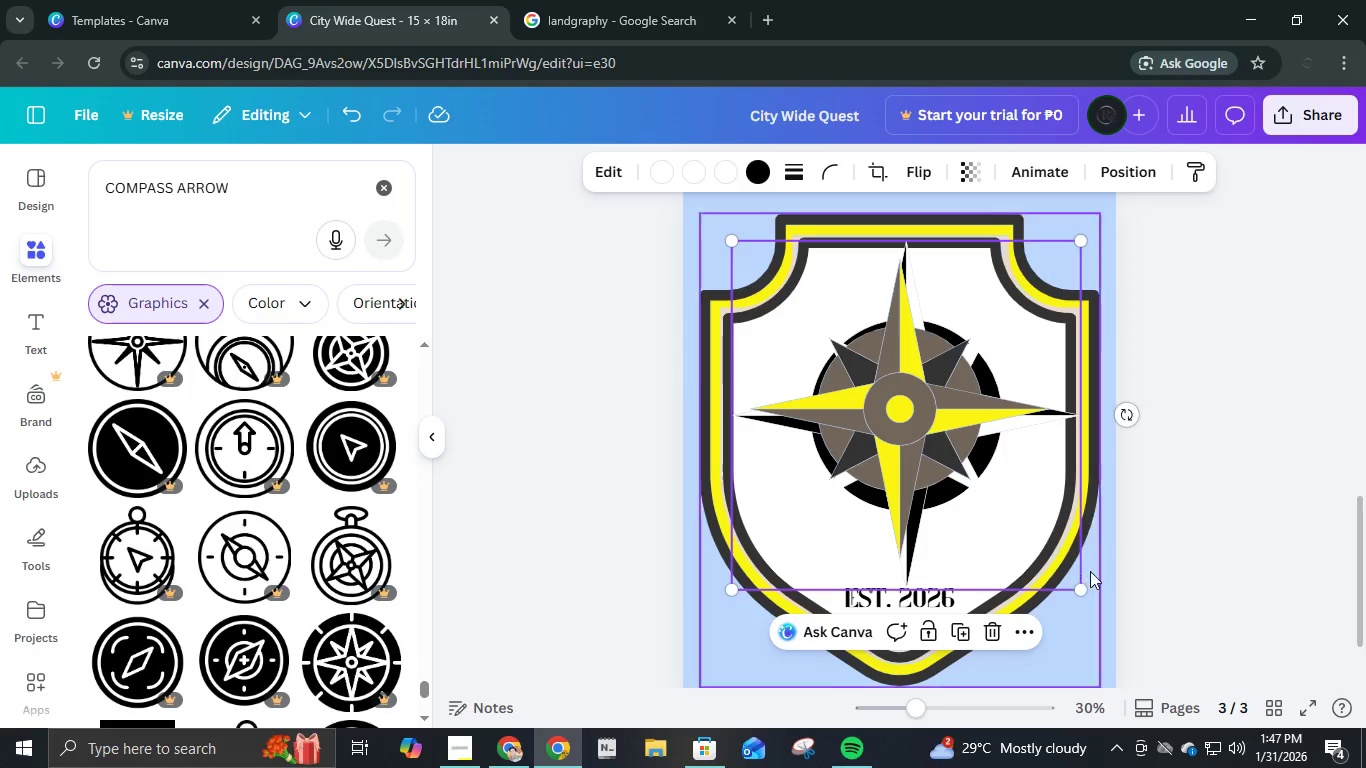 
key(ArrowLeft)
 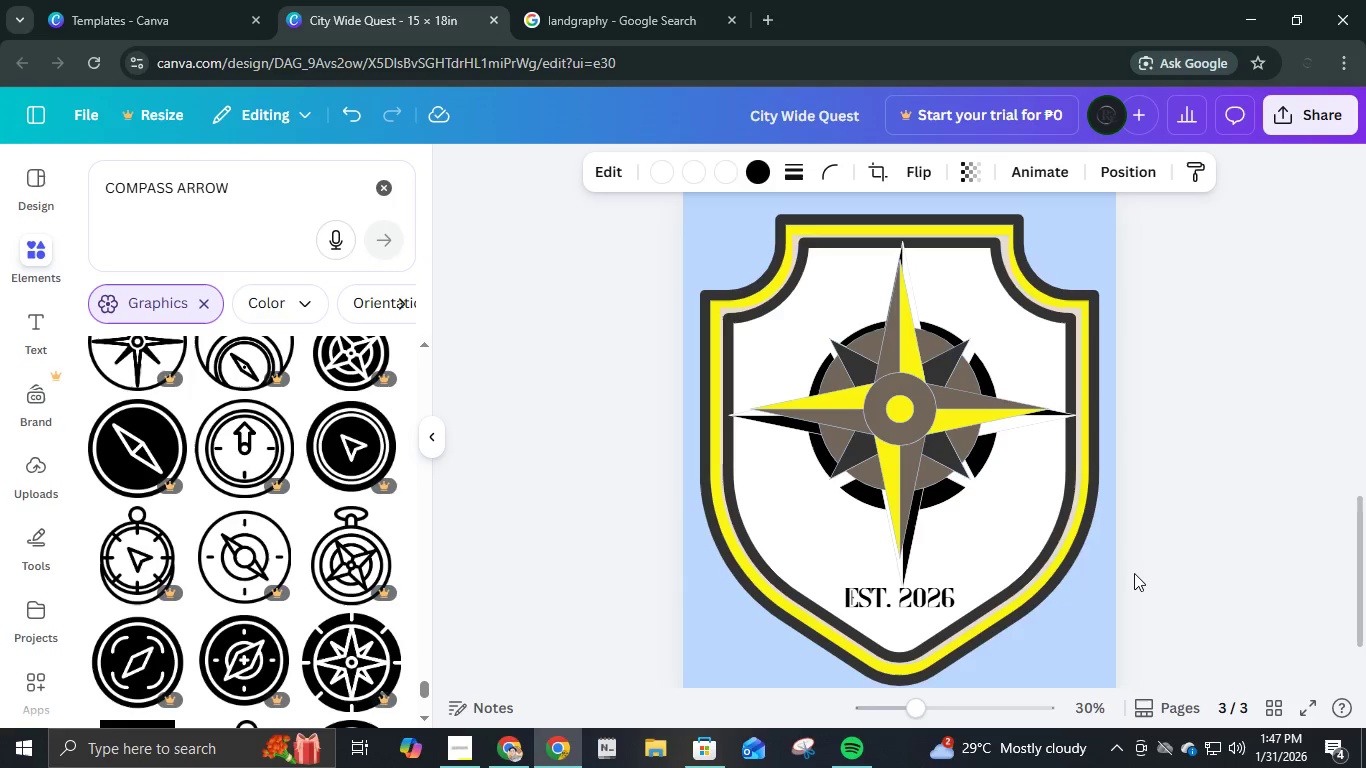 
key(ArrowLeft)
 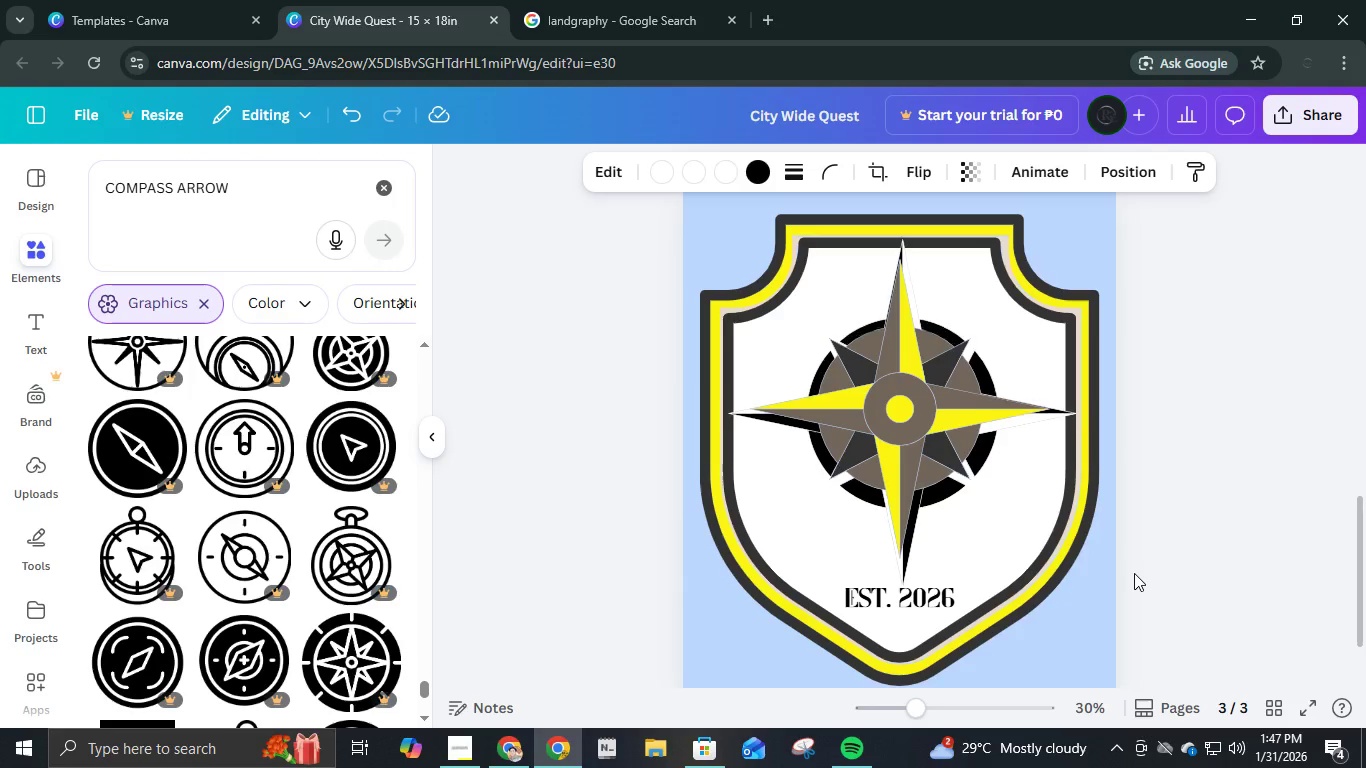 
key(ArrowUp)
 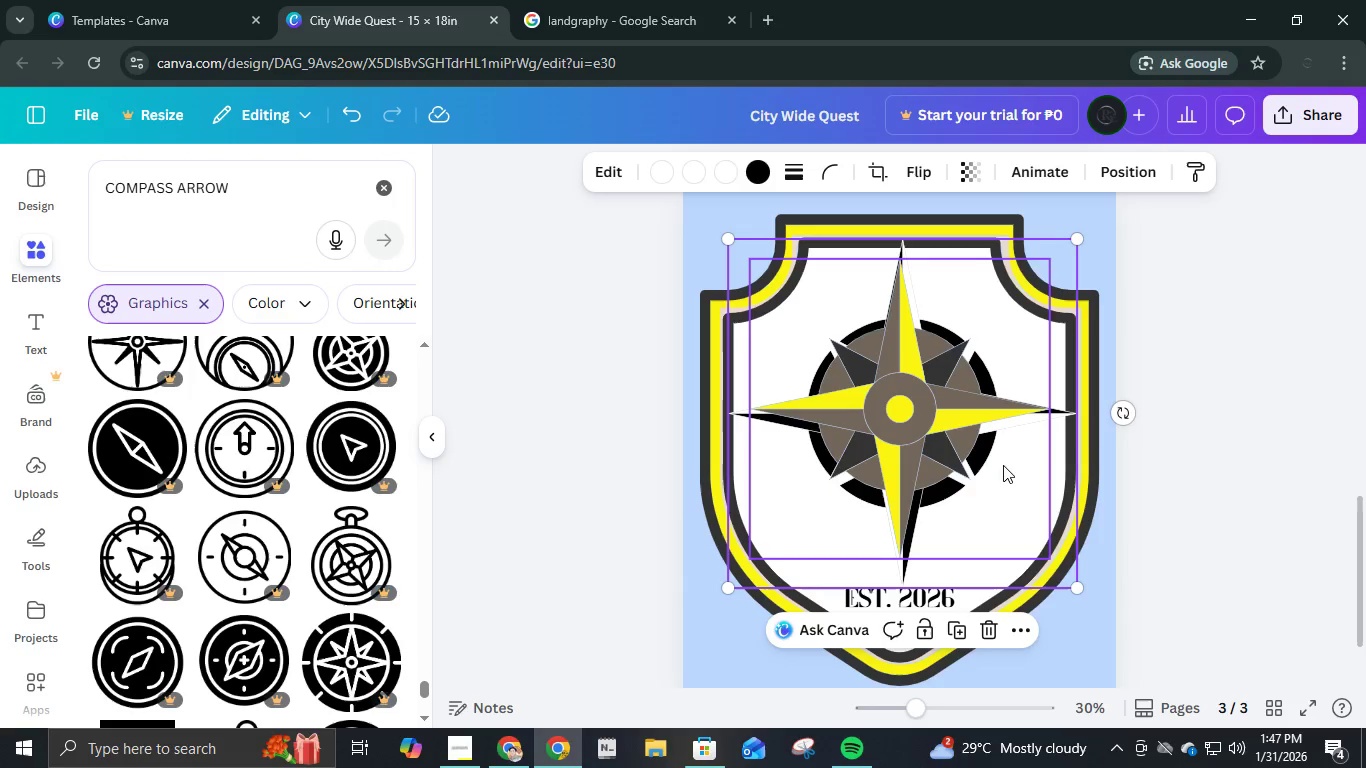 
key(ArrowLeft)
 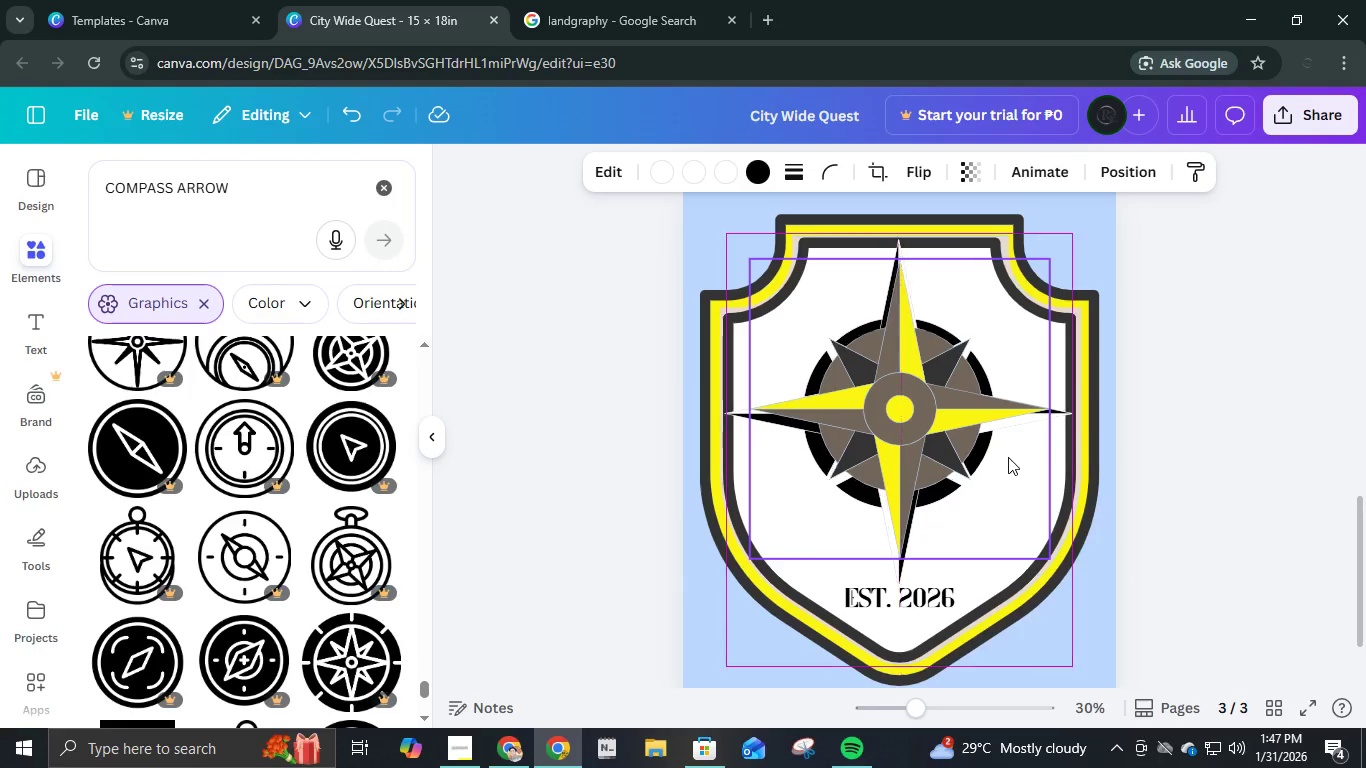 
key(ArrowLeft)
 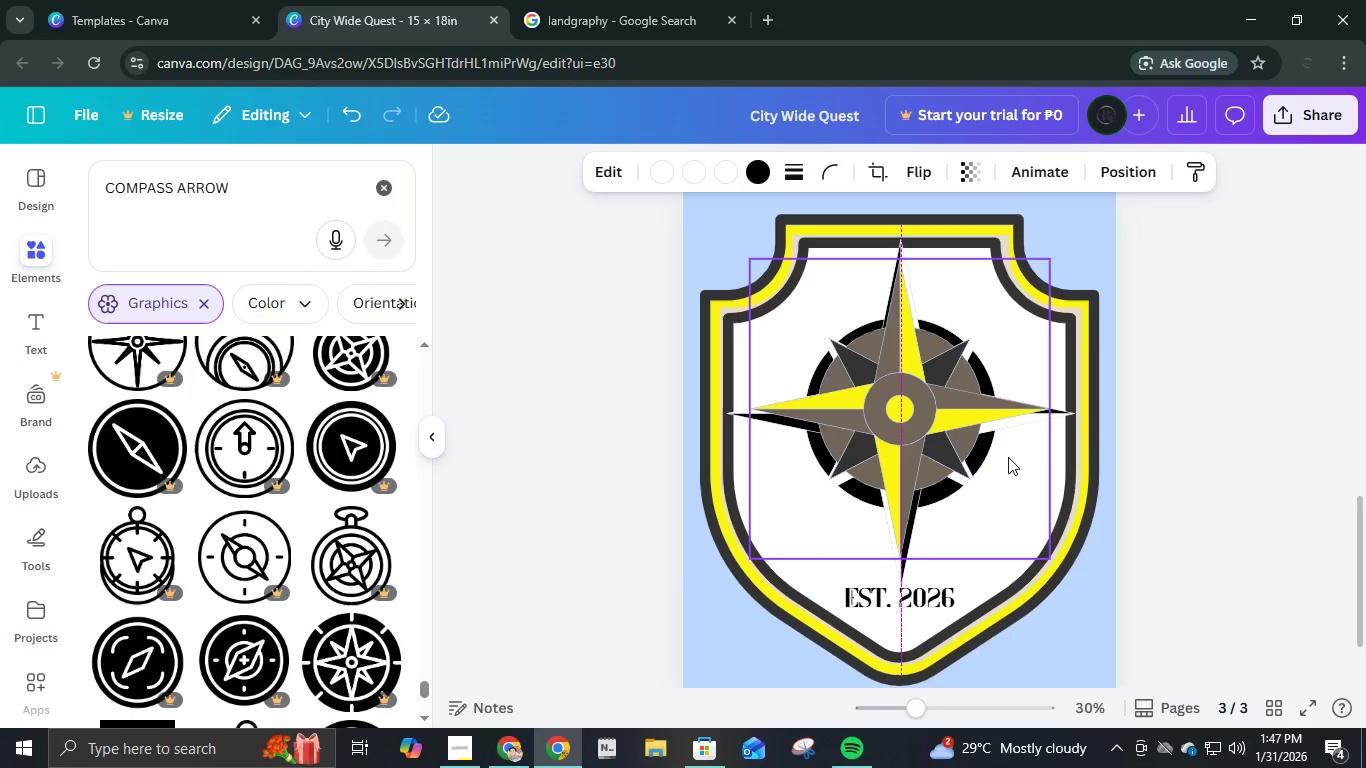 
key(ArrowRight)
 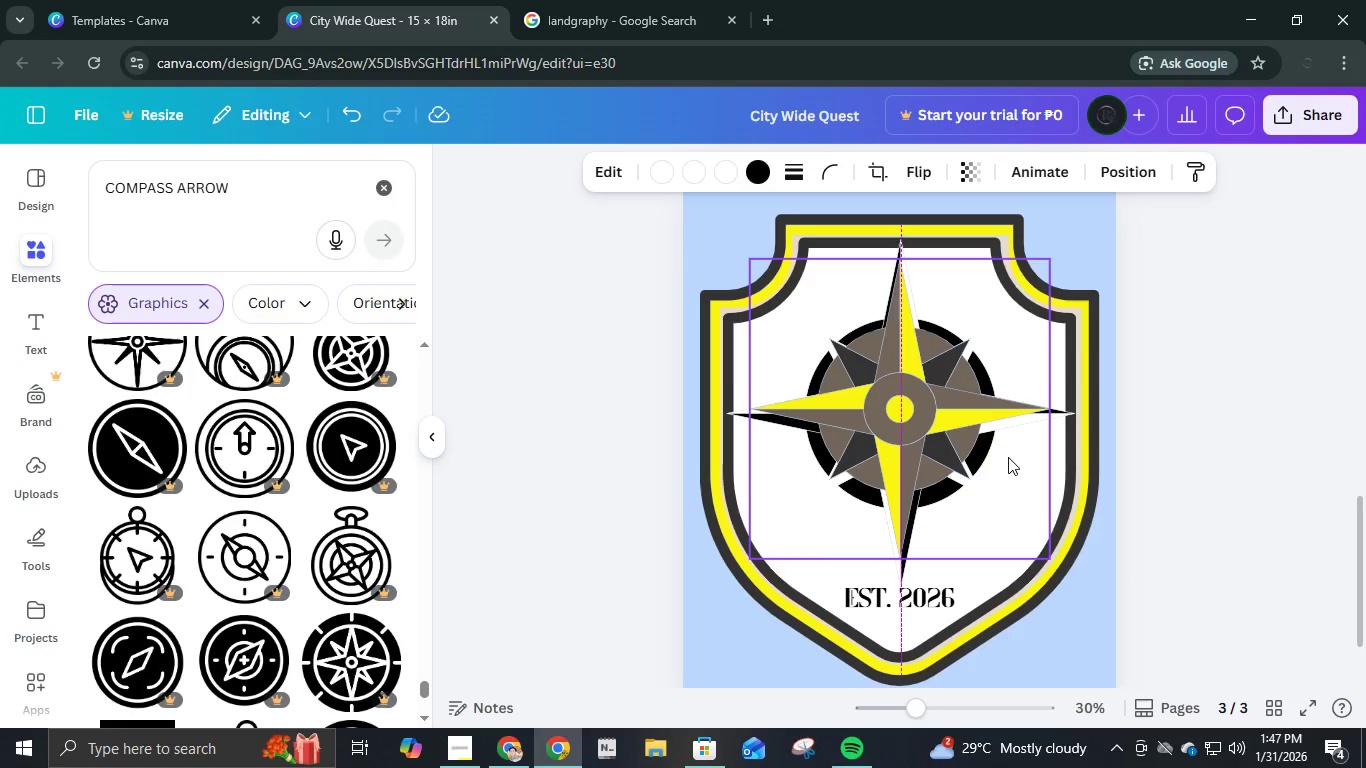 
key(ArrowDown)
 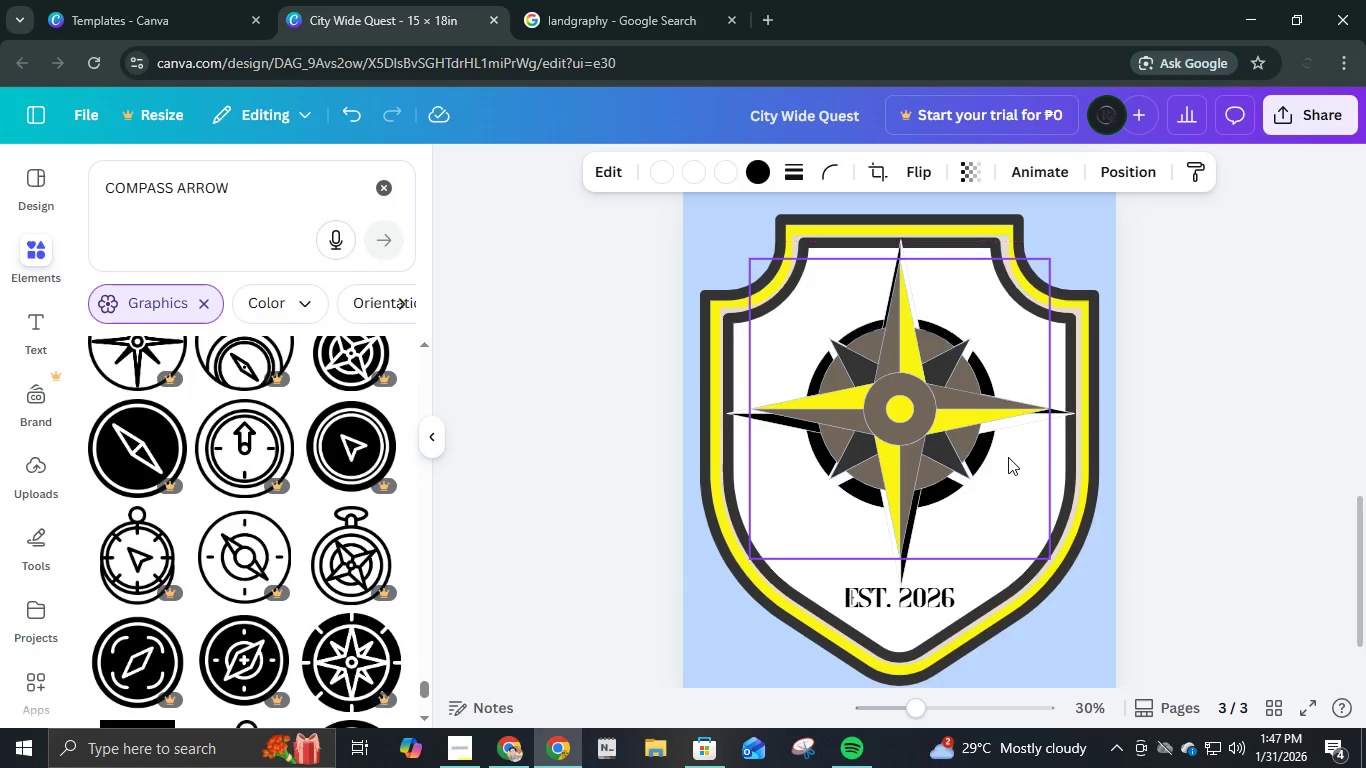 
key(ArrowUp)
 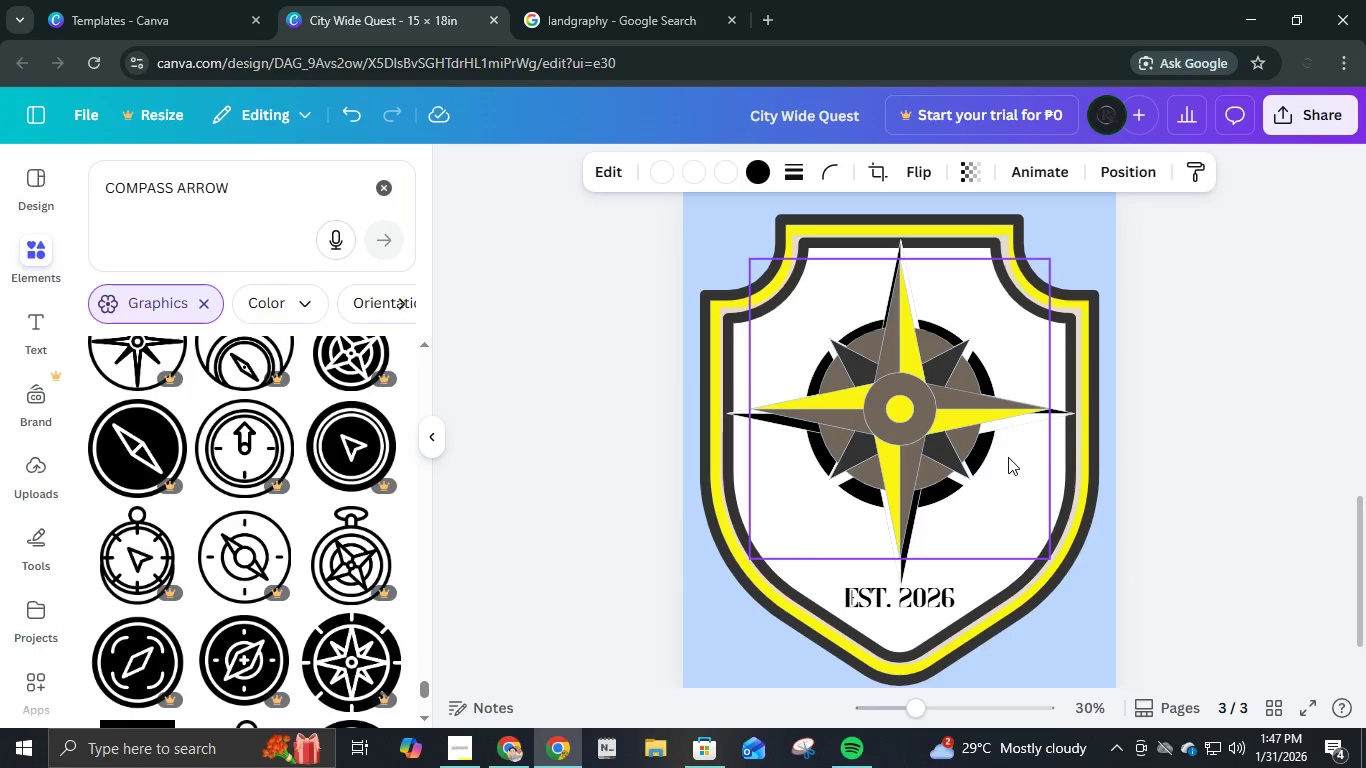 
key(ArrowUp)
 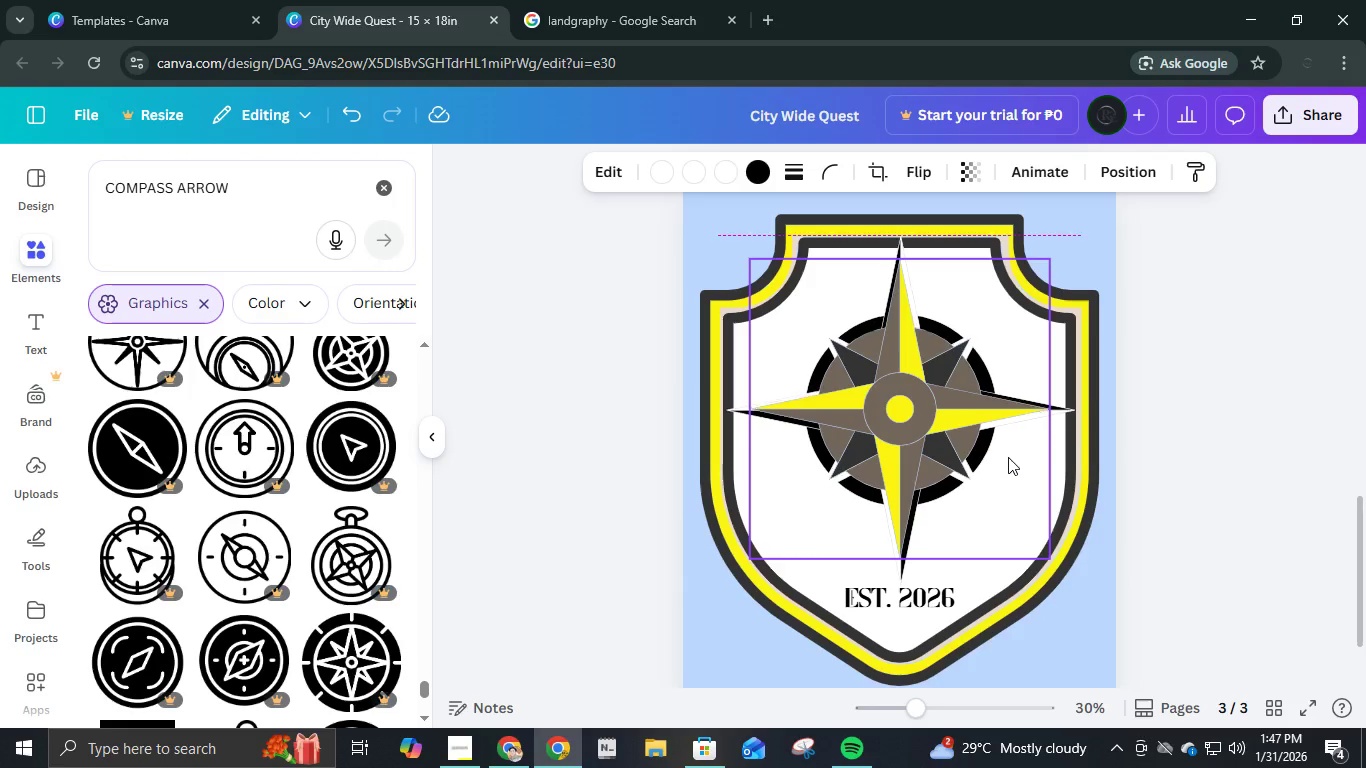 
key(ArrowUp)
 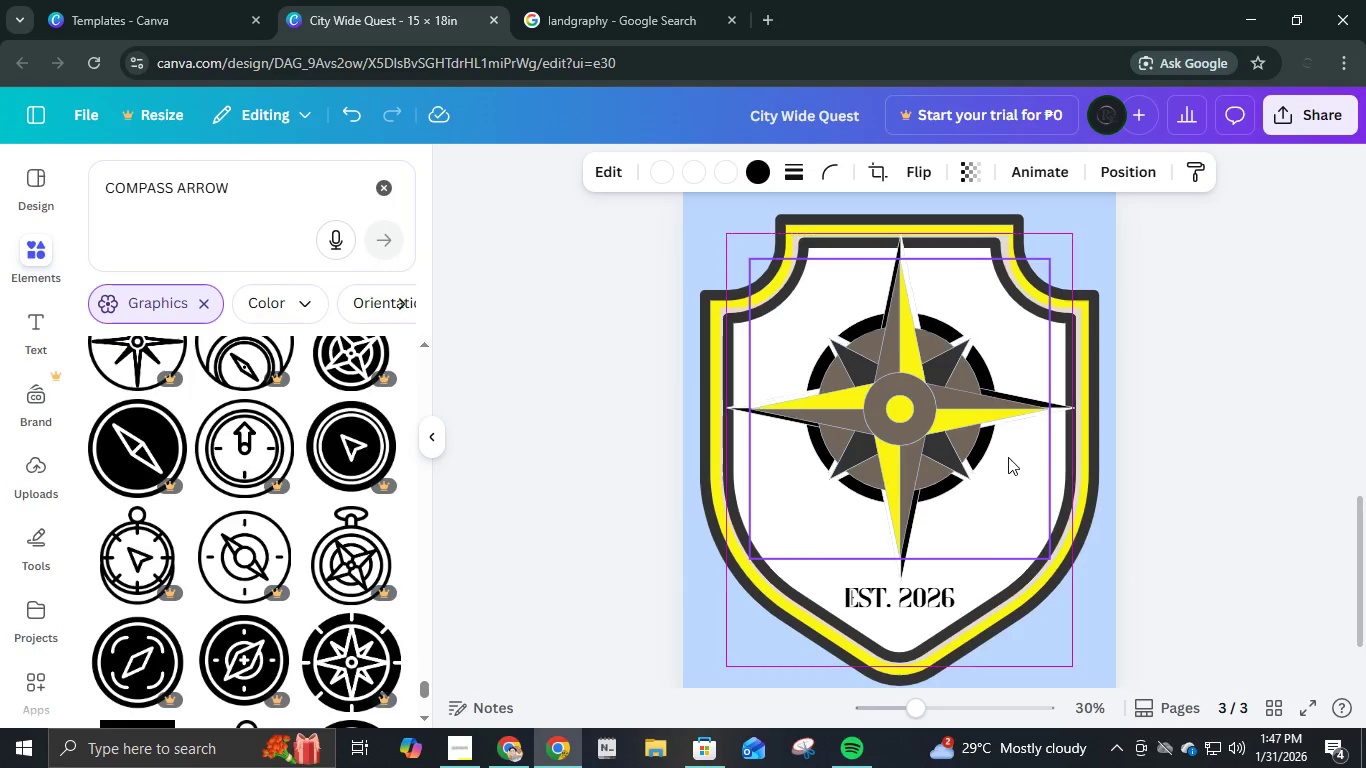 
key(ArrowUp)
 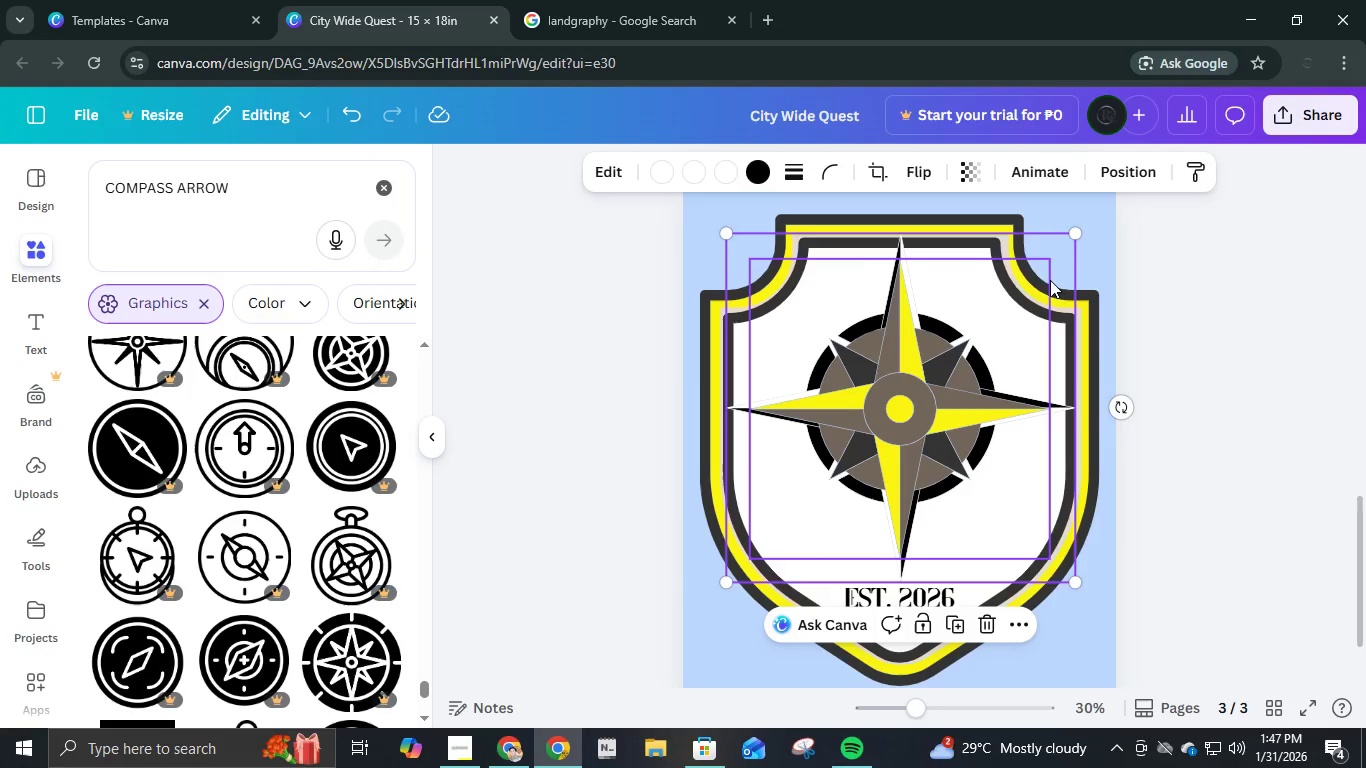 
left_click_drag(start_coordinate=[1075, 236], to_coordinate=[1070, 245])
 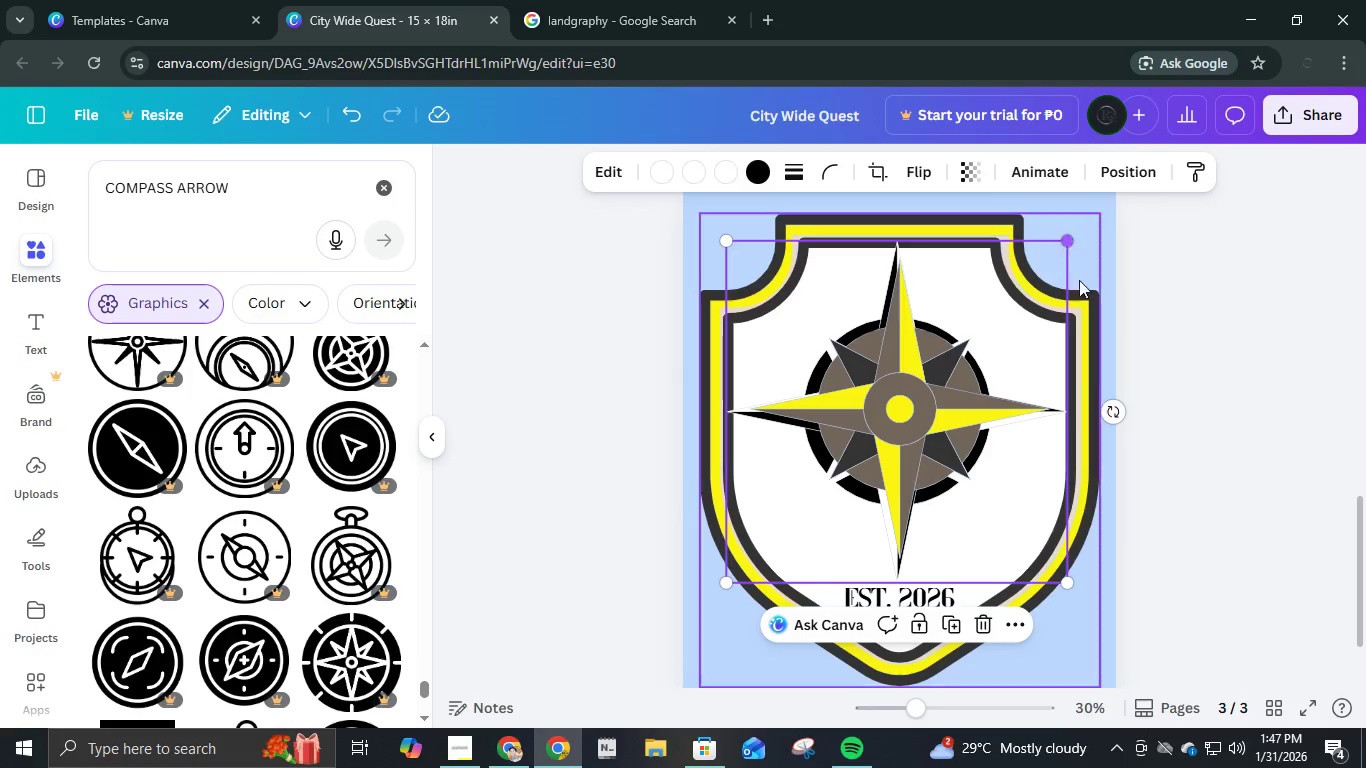 
key(ArrowRight)
 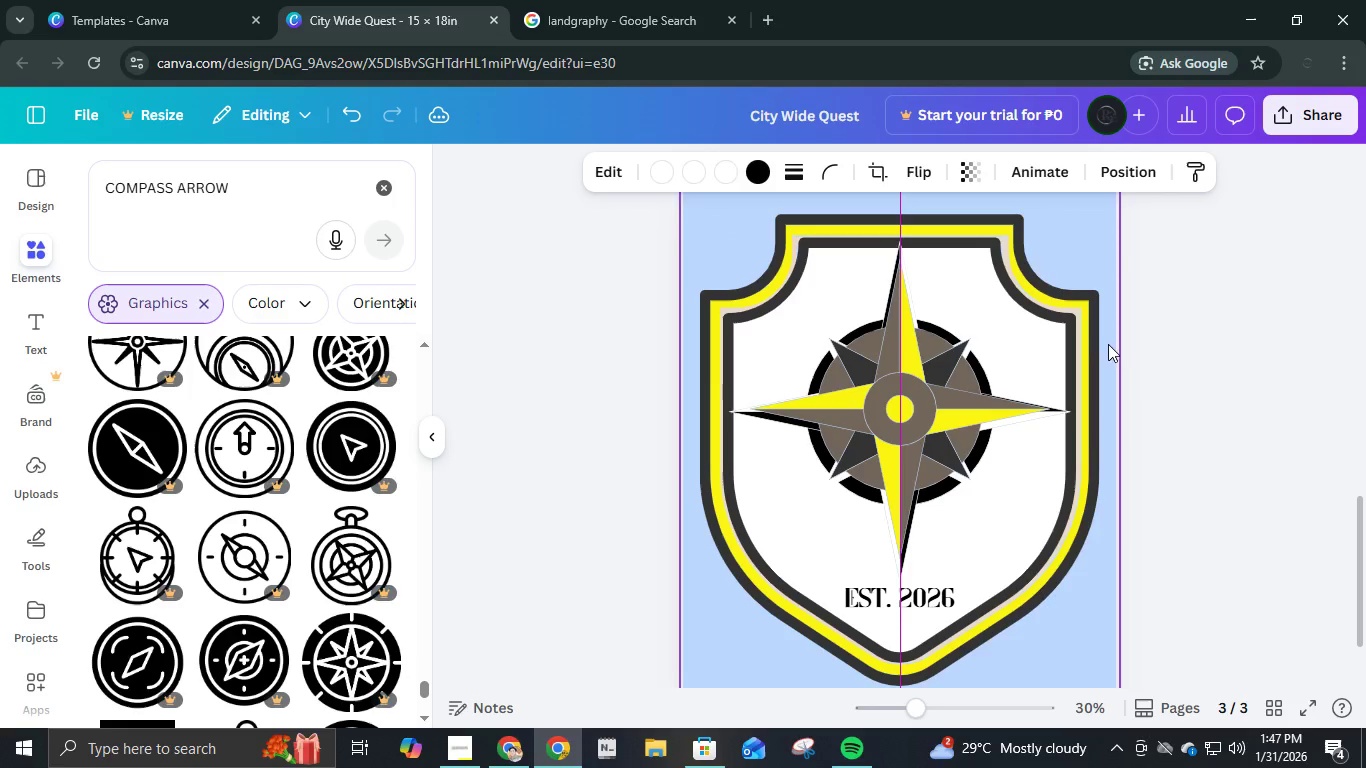 
key(ArrowRight)
 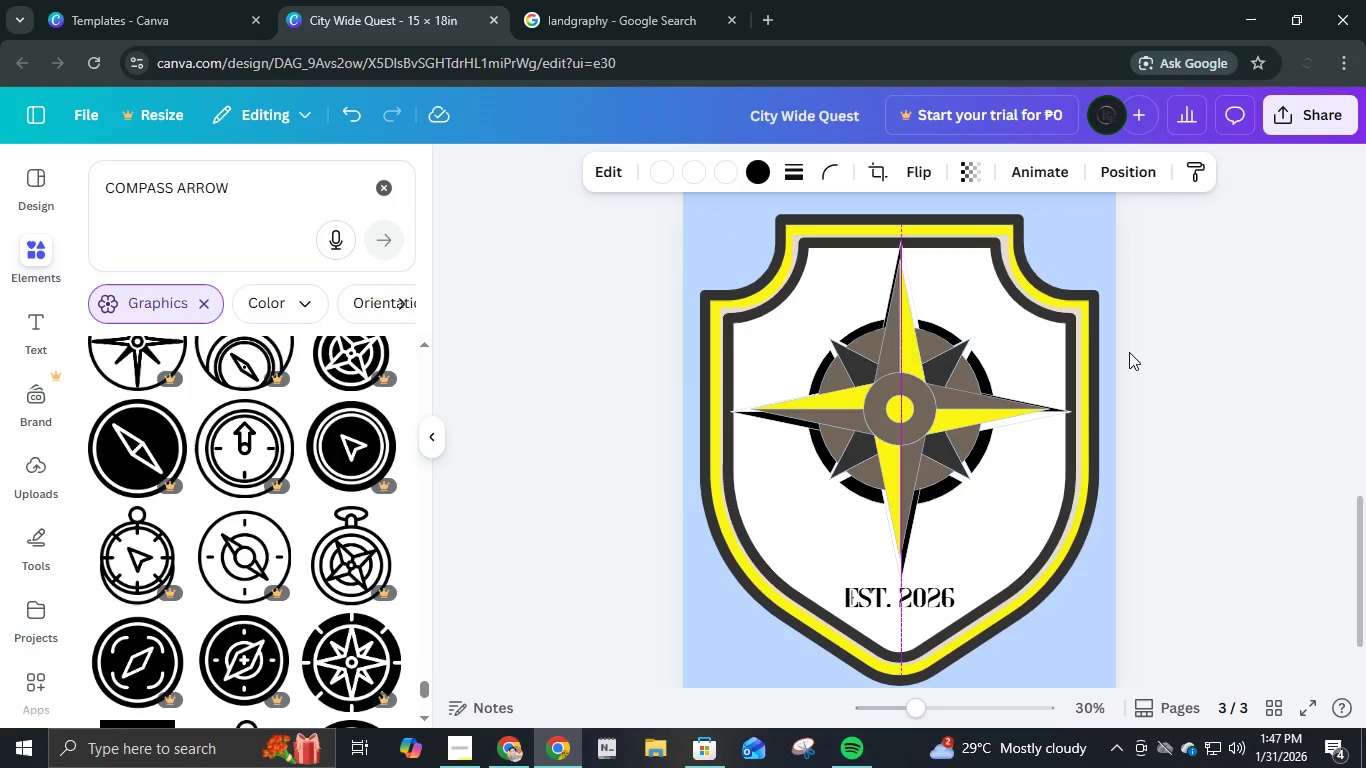 
key(ArrowRight)
 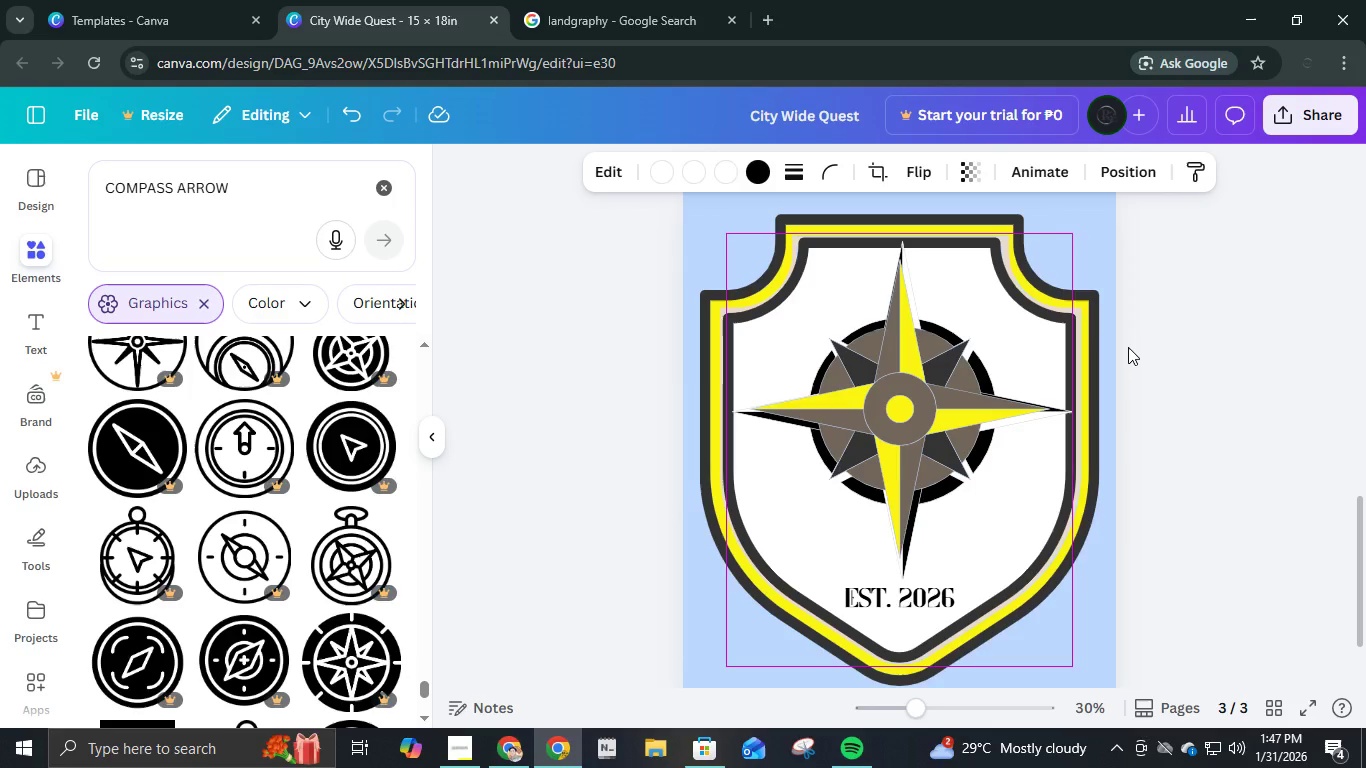 
key(ArrowLeft)
 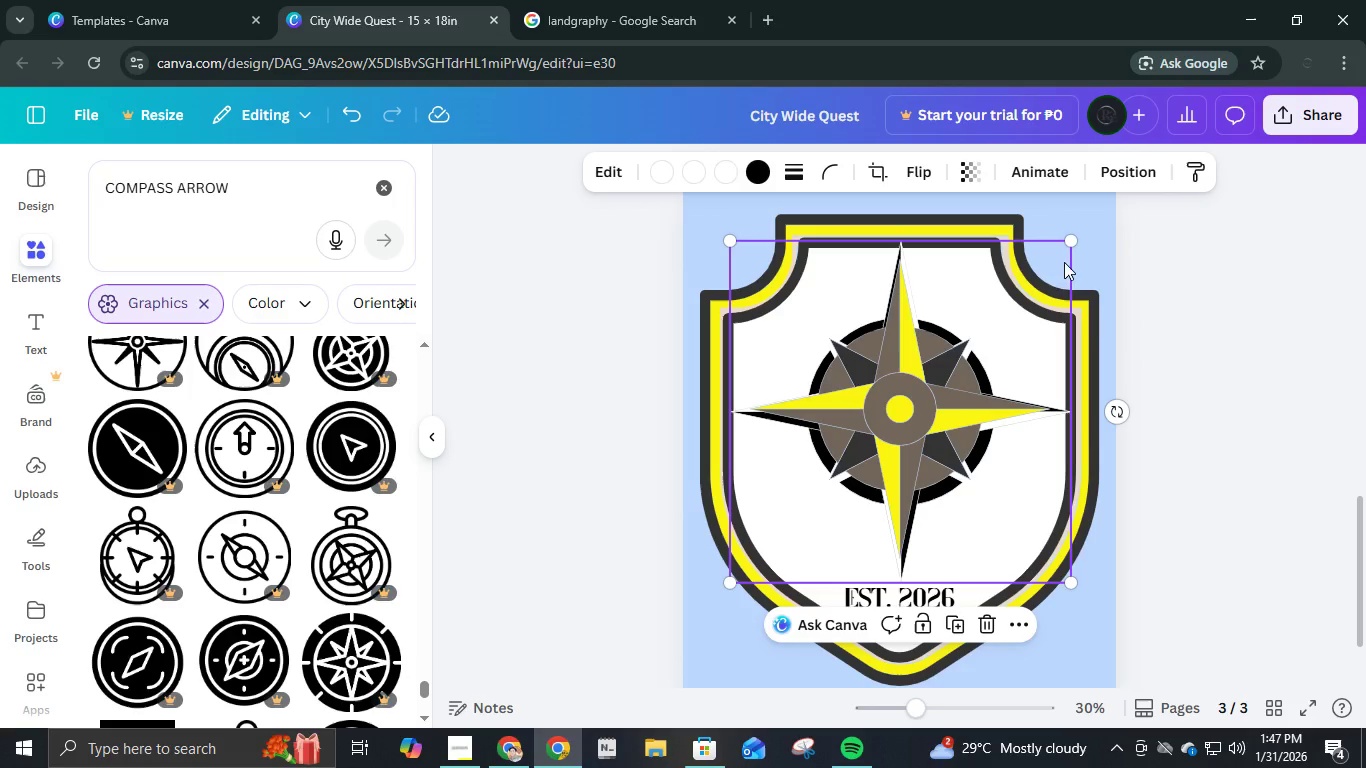 
left_click_drag(start_coordinate=[1070, 241], to_coordinate=[1059, 262])
 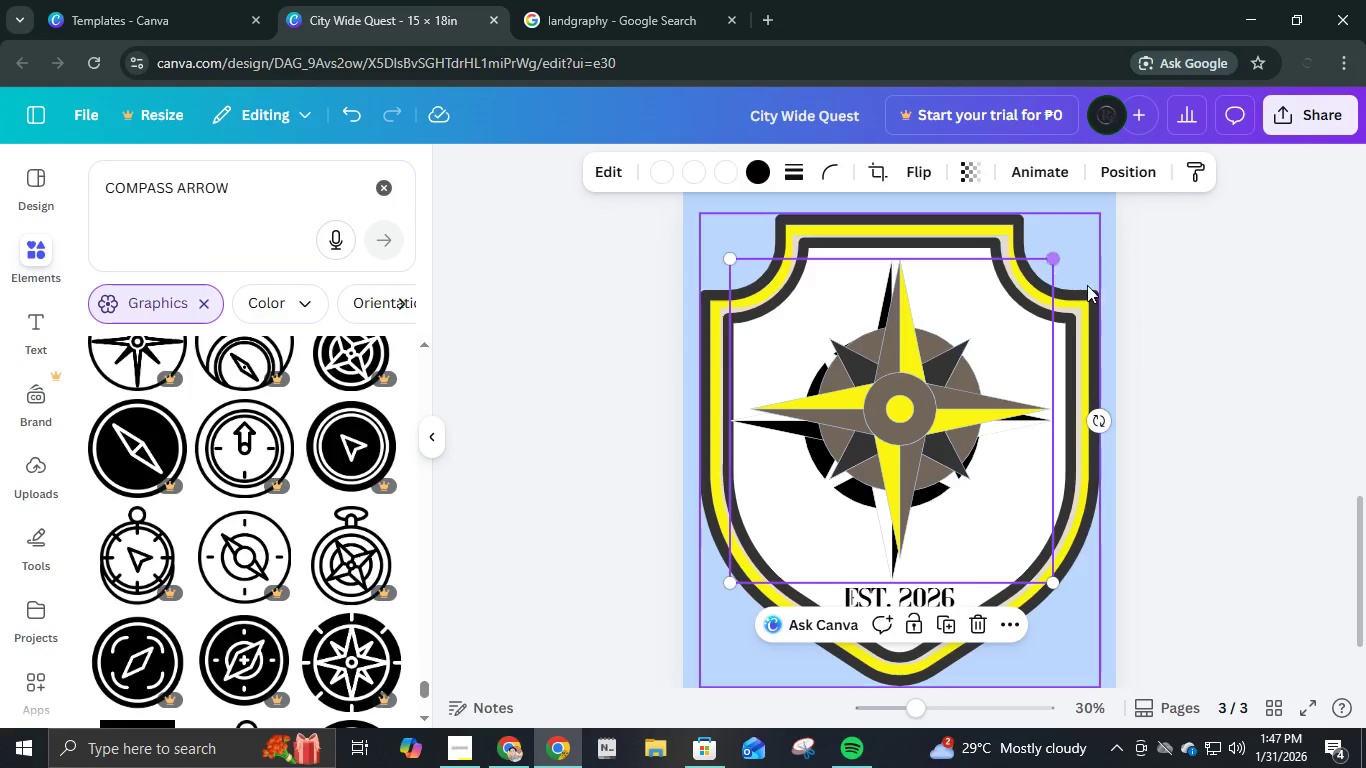 
hold_key(key=ArrowRight, duration=0.67)
 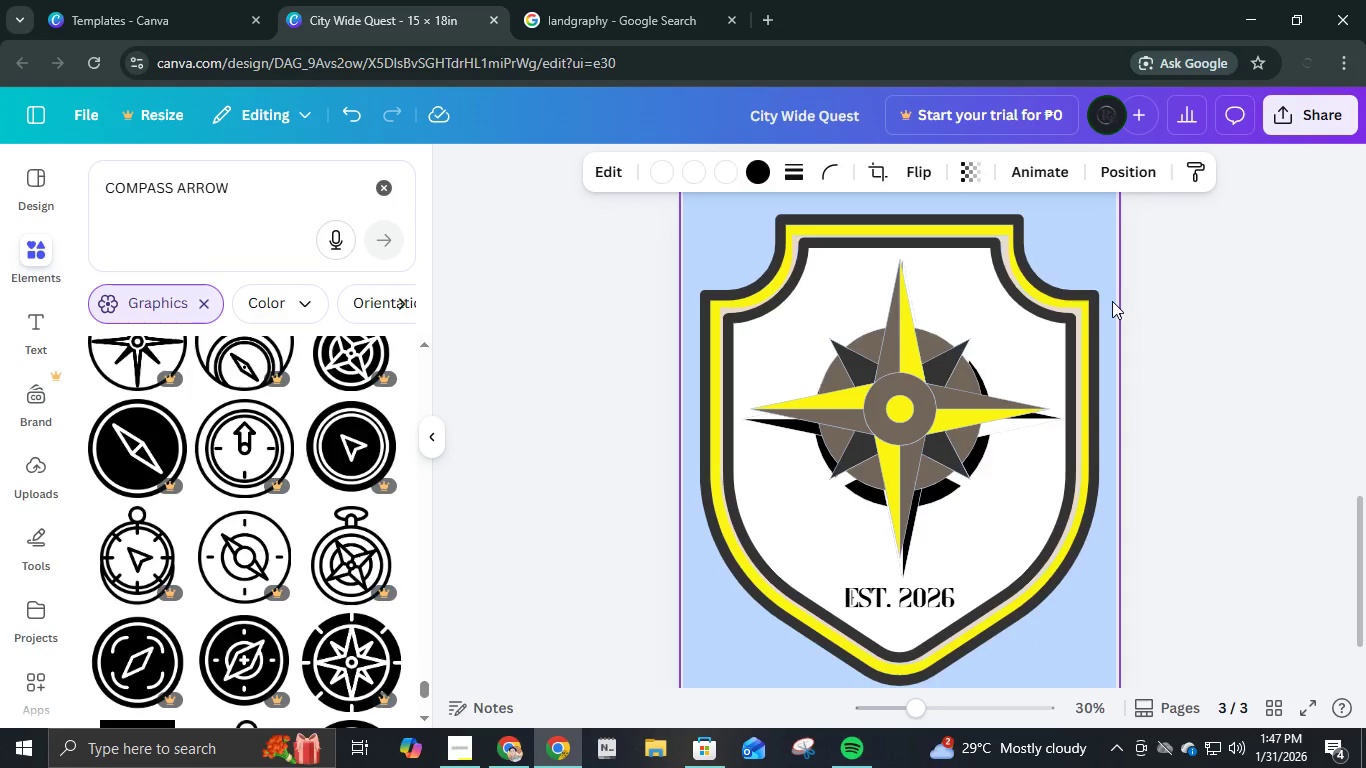 
key(ArrowUp)
 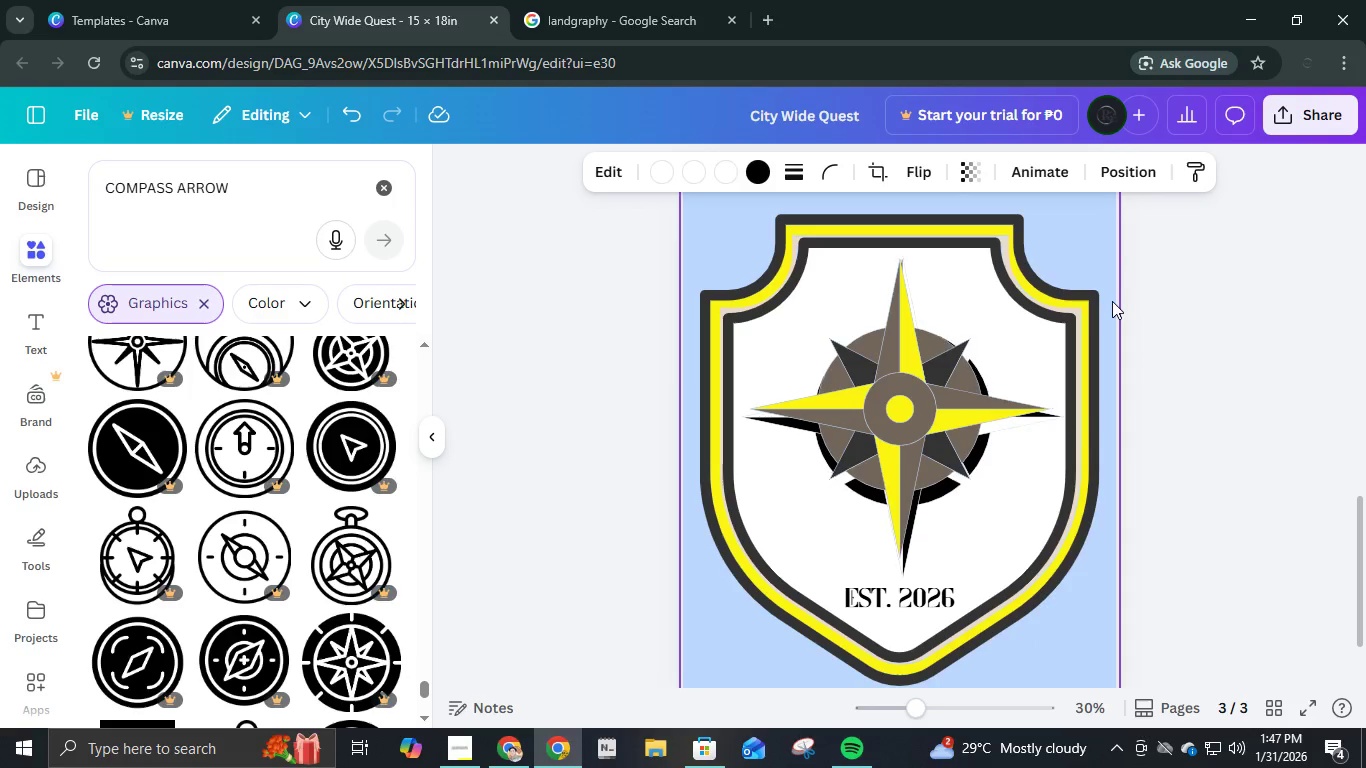 
key(ArrowUp)
 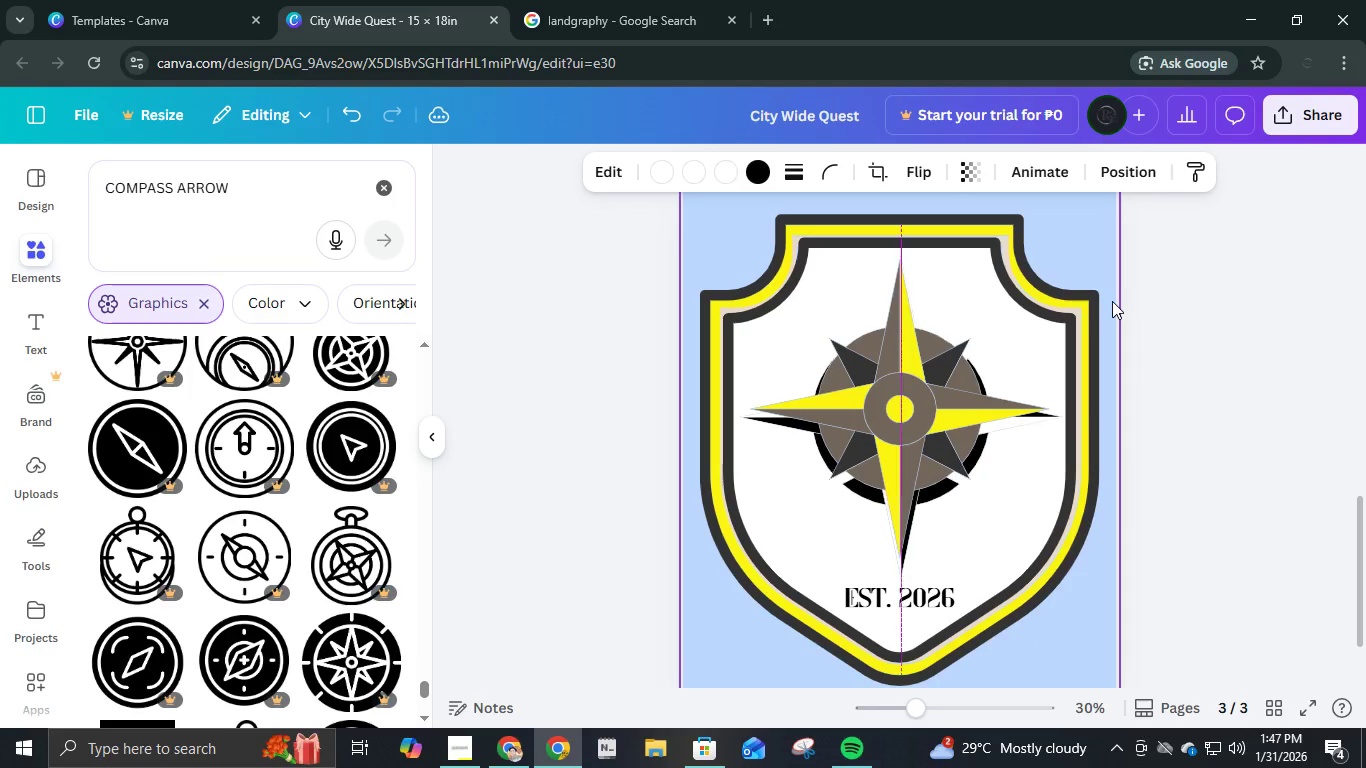 
key(ArrowLeft)
 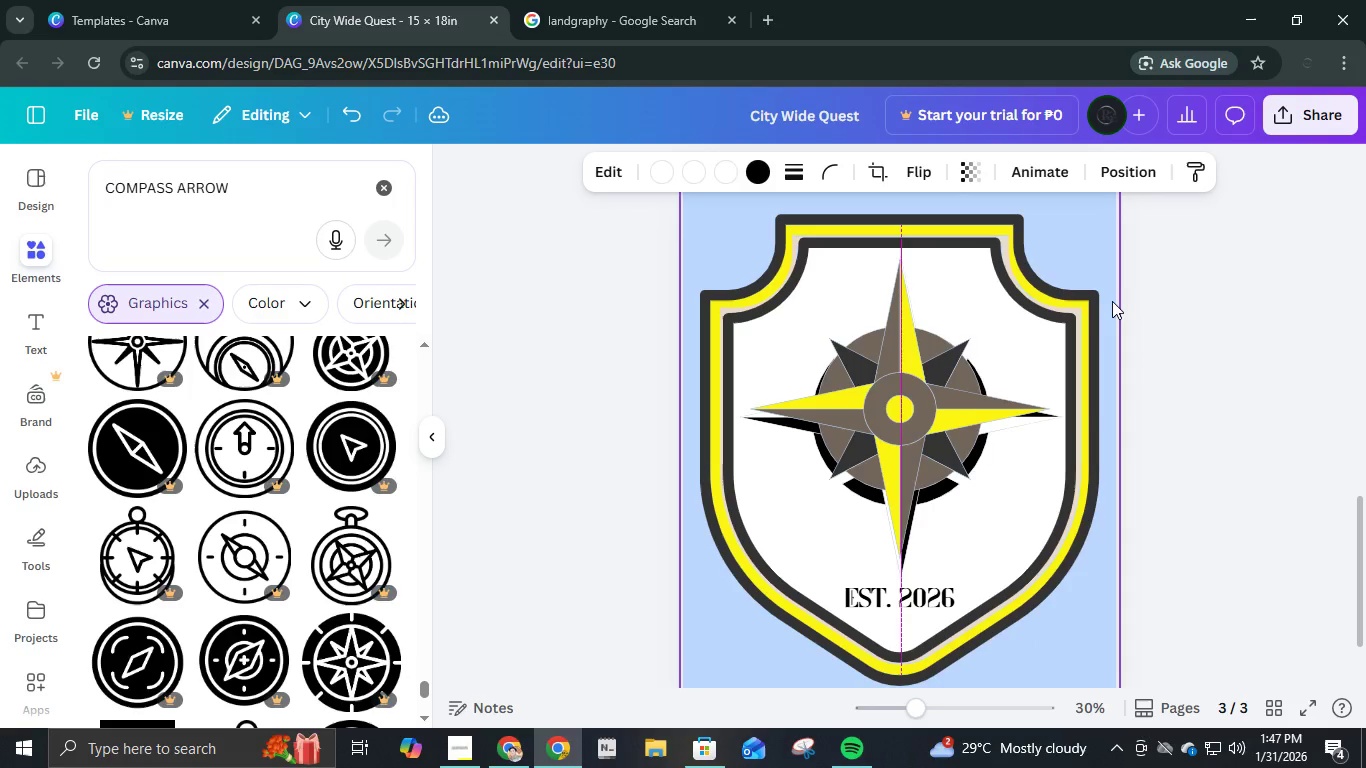 
key(ArrowLeft)
 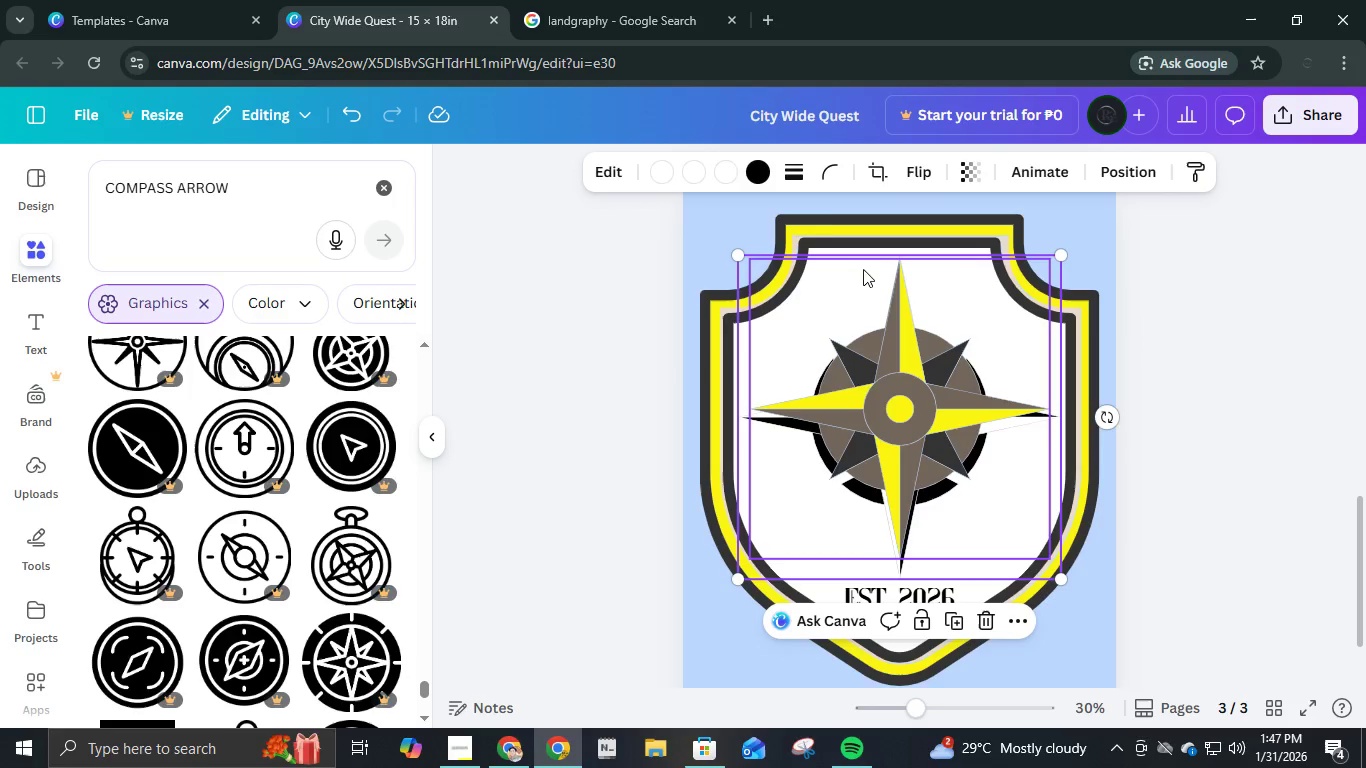 
left_click([745, 170])
 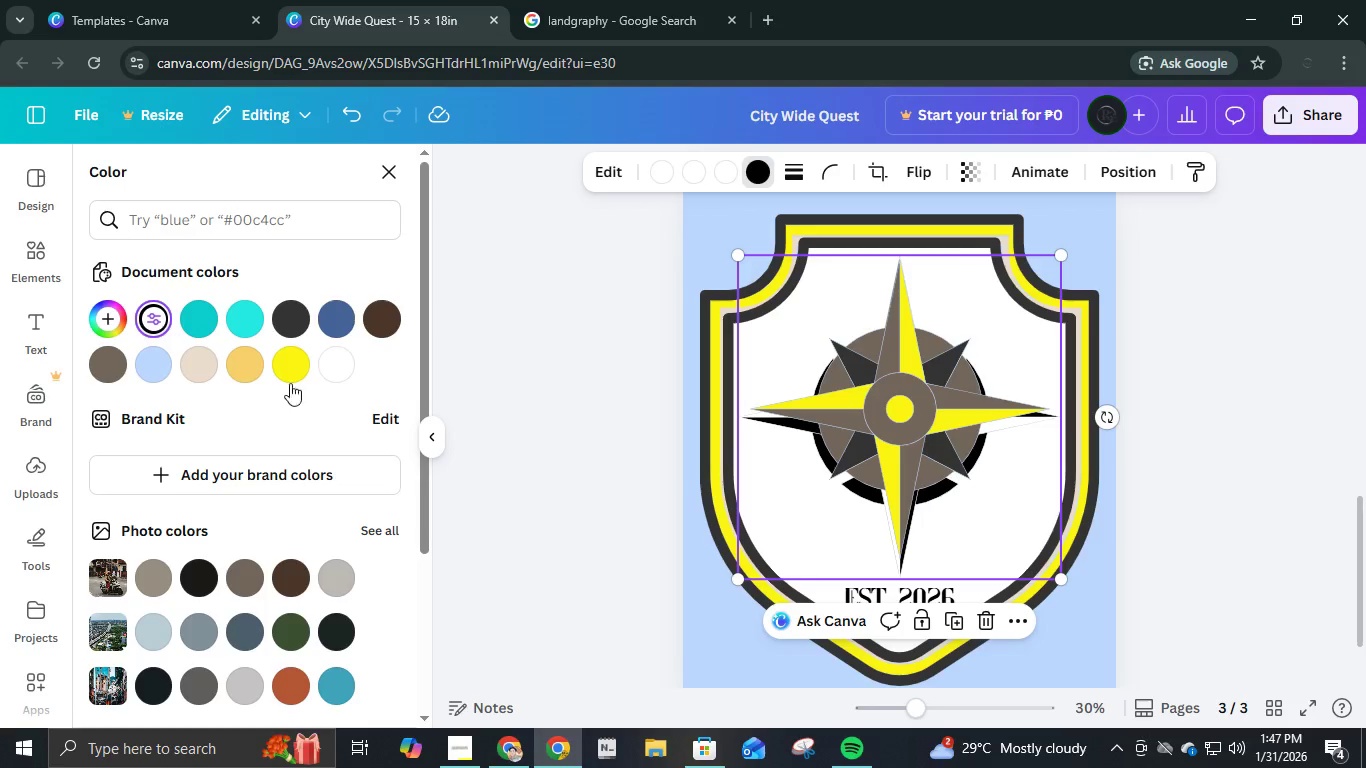 
left_click([333, 379])
 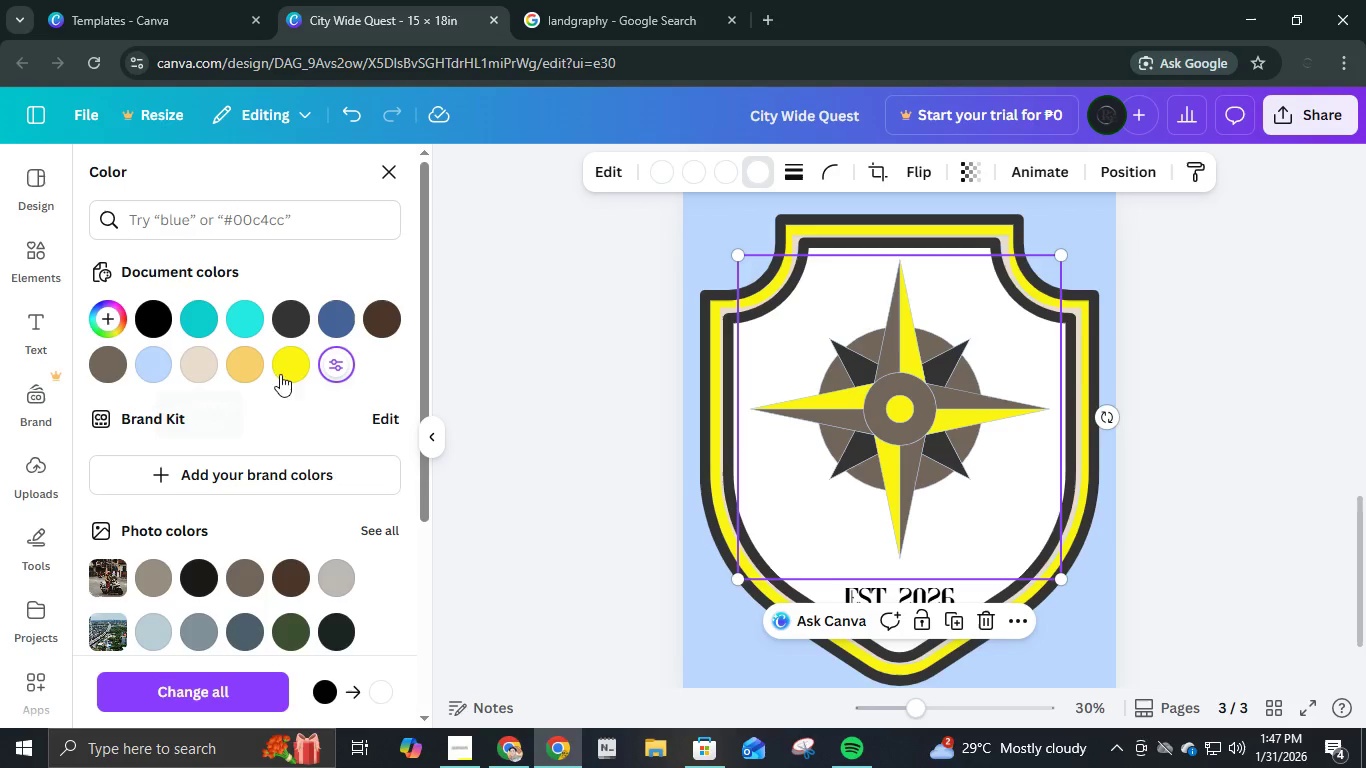 
left_click([194, 369])
 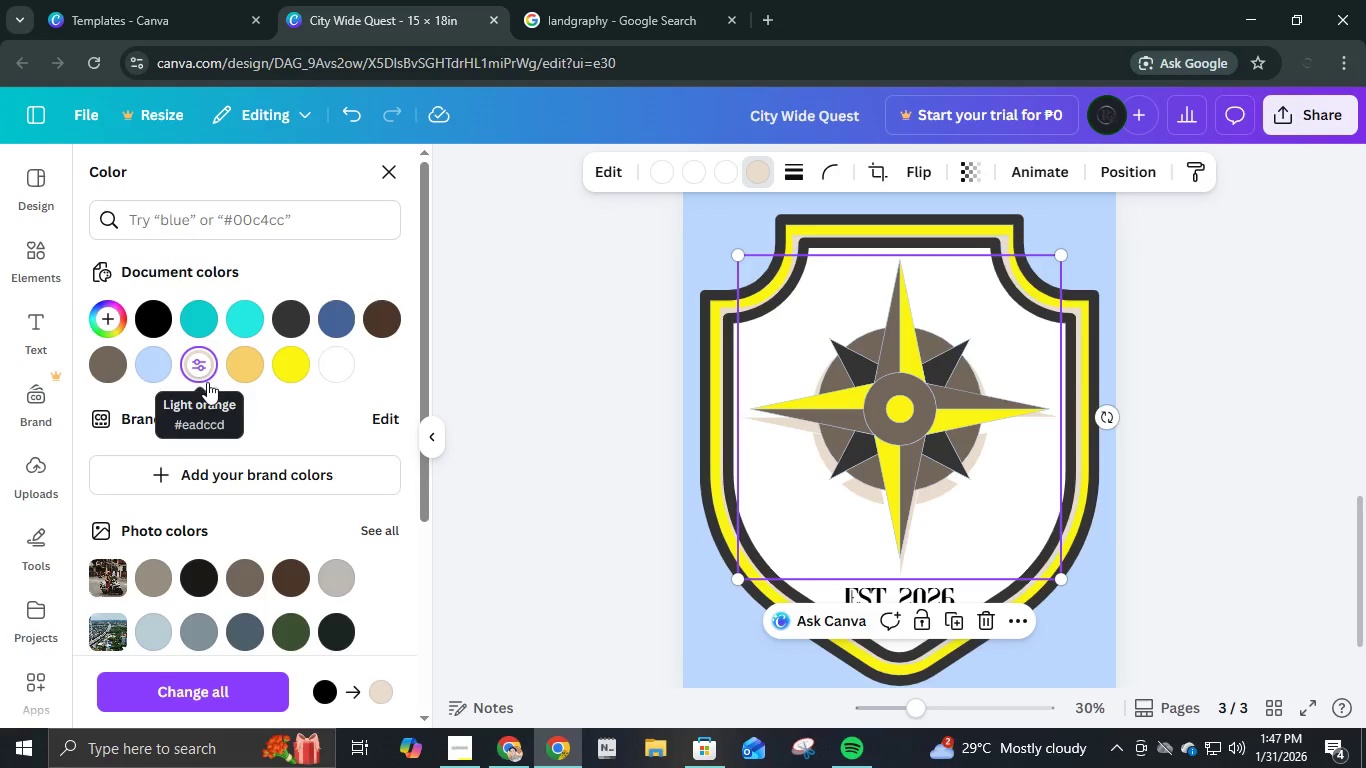 
key(ArrowUp)
 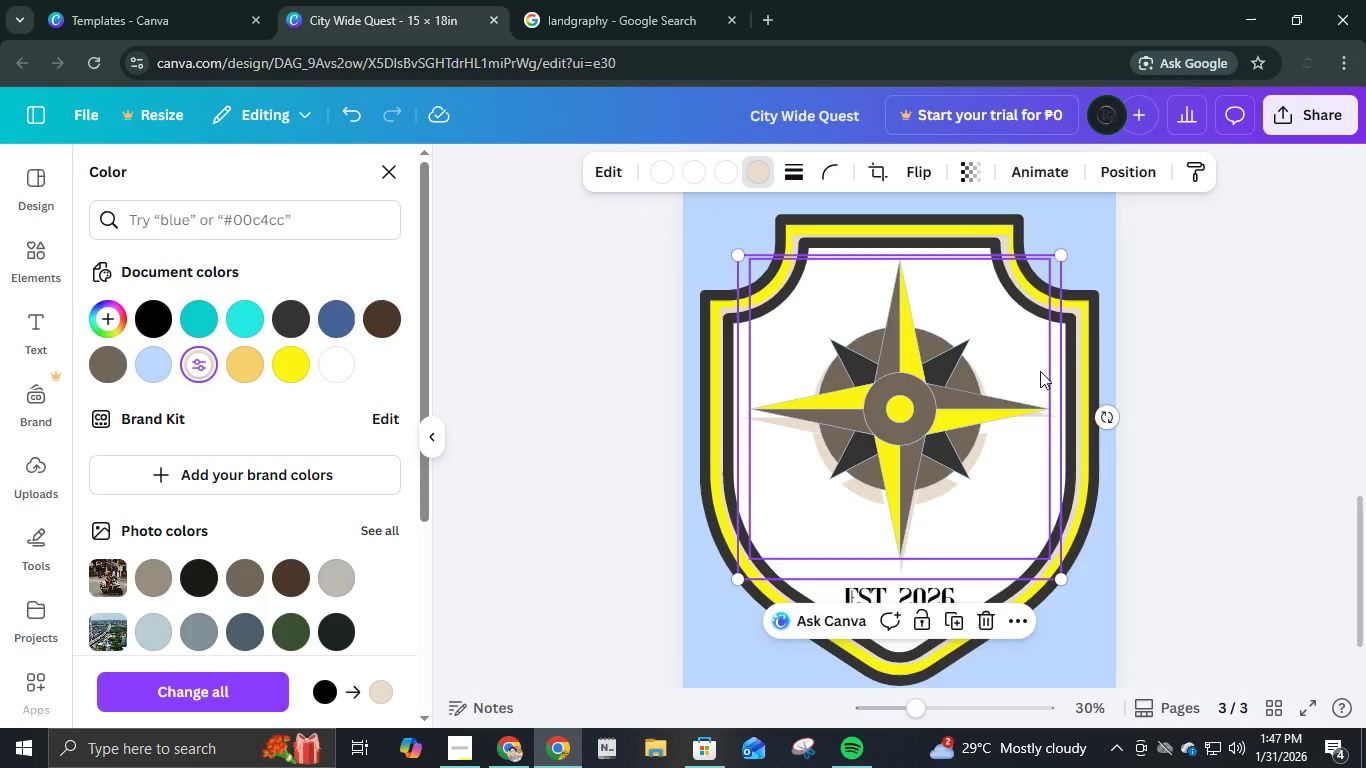 
left_click([729, 166])
 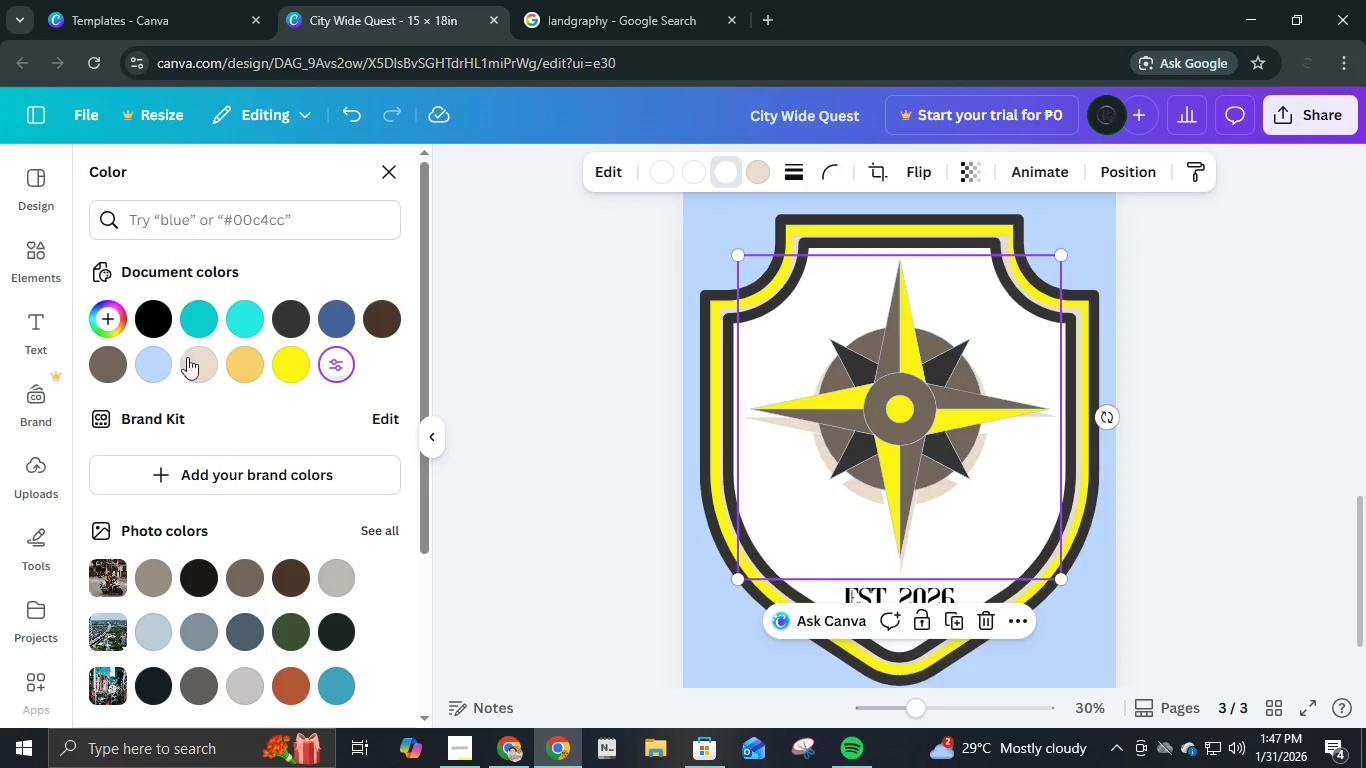 
left_click([199, 364])
 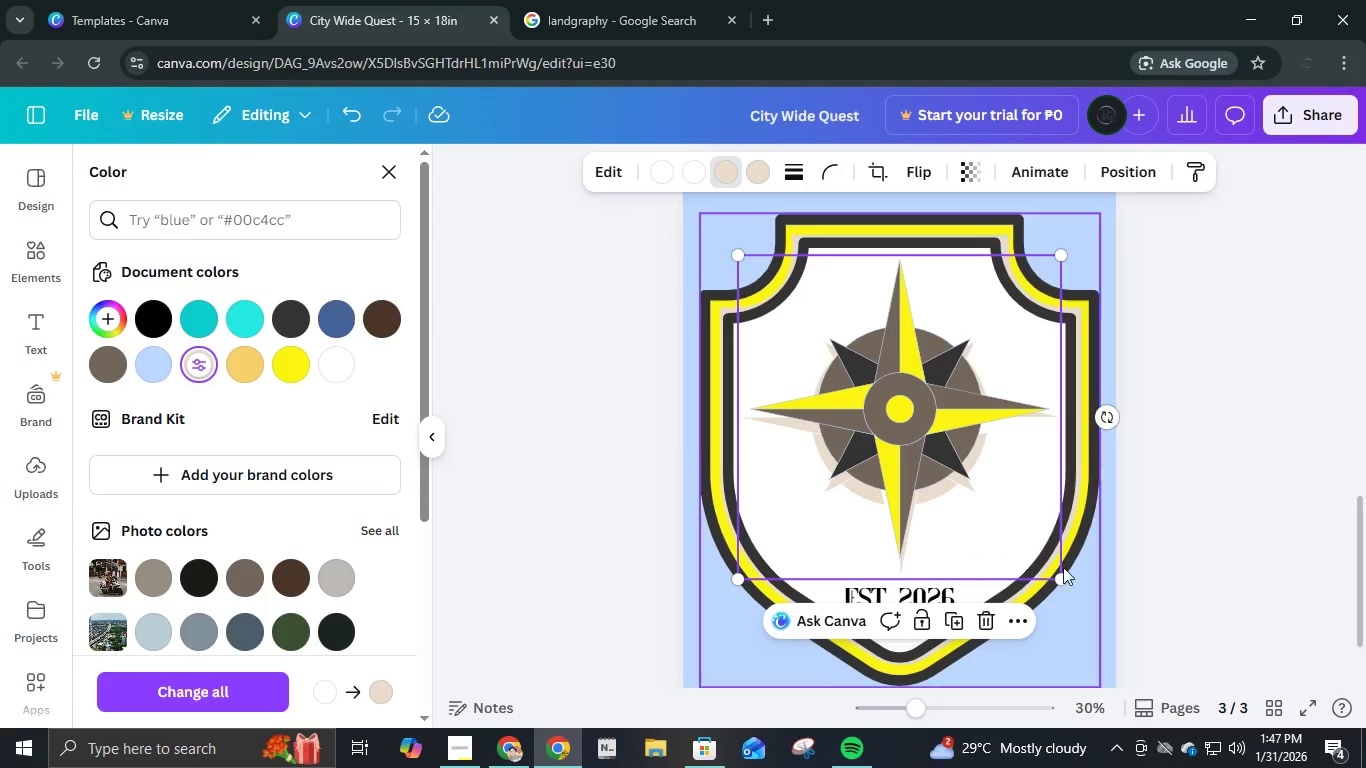 
left_click([1061, 583])
 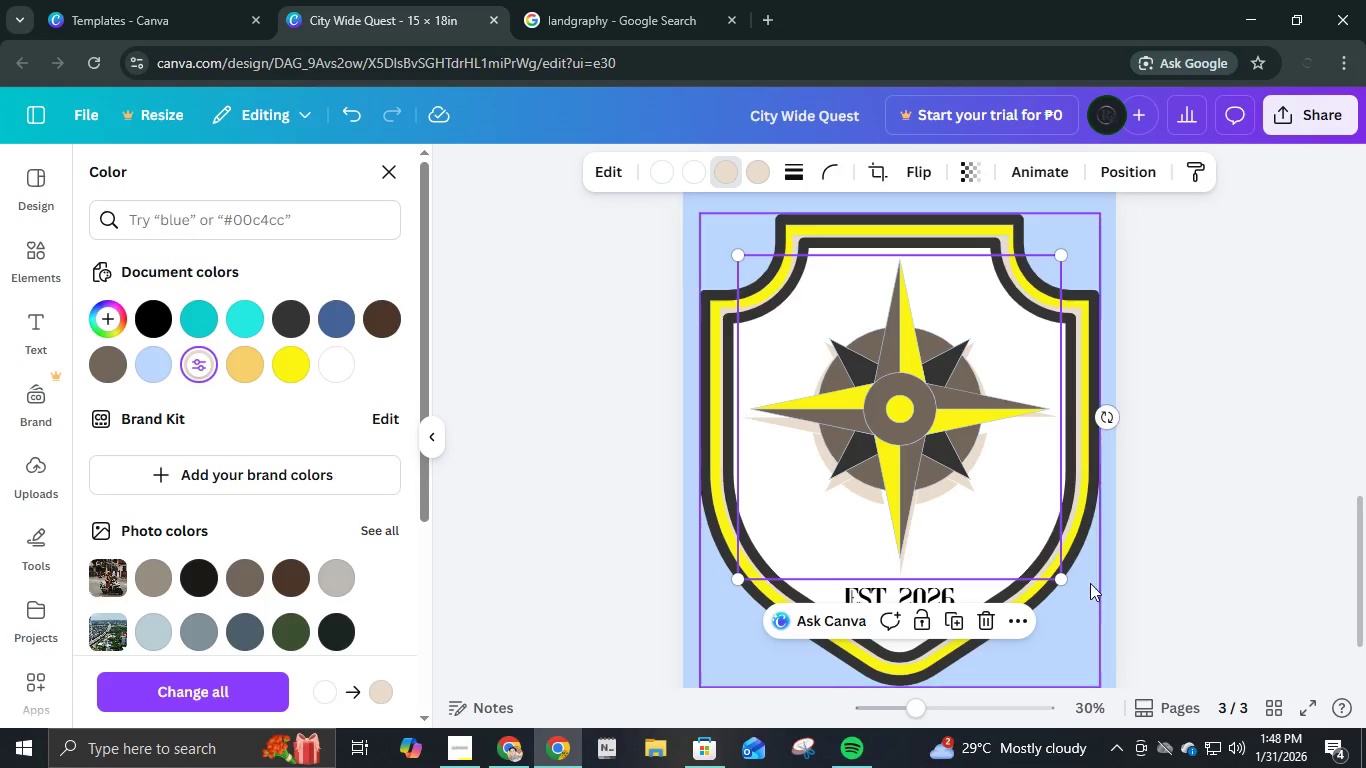 
left_click([1063, 573])
 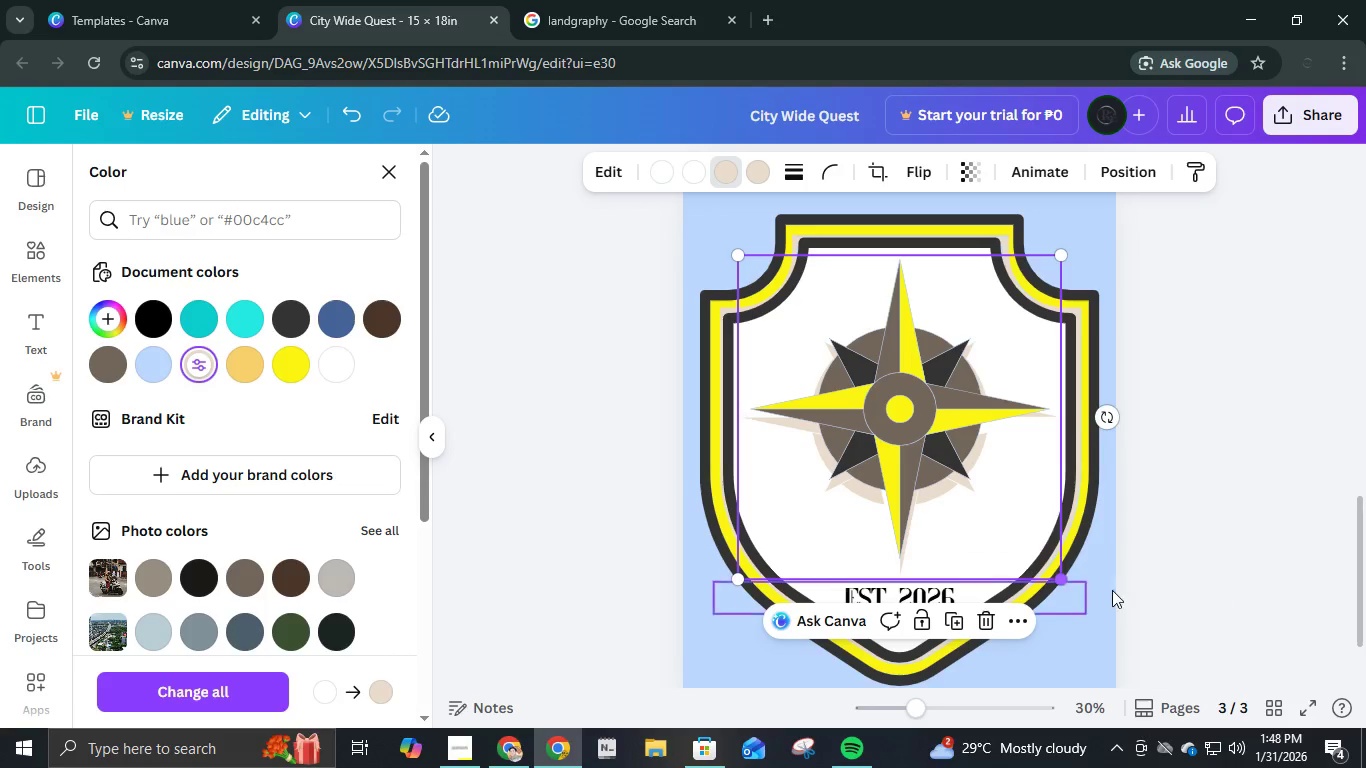 
key(ArrowUp)
 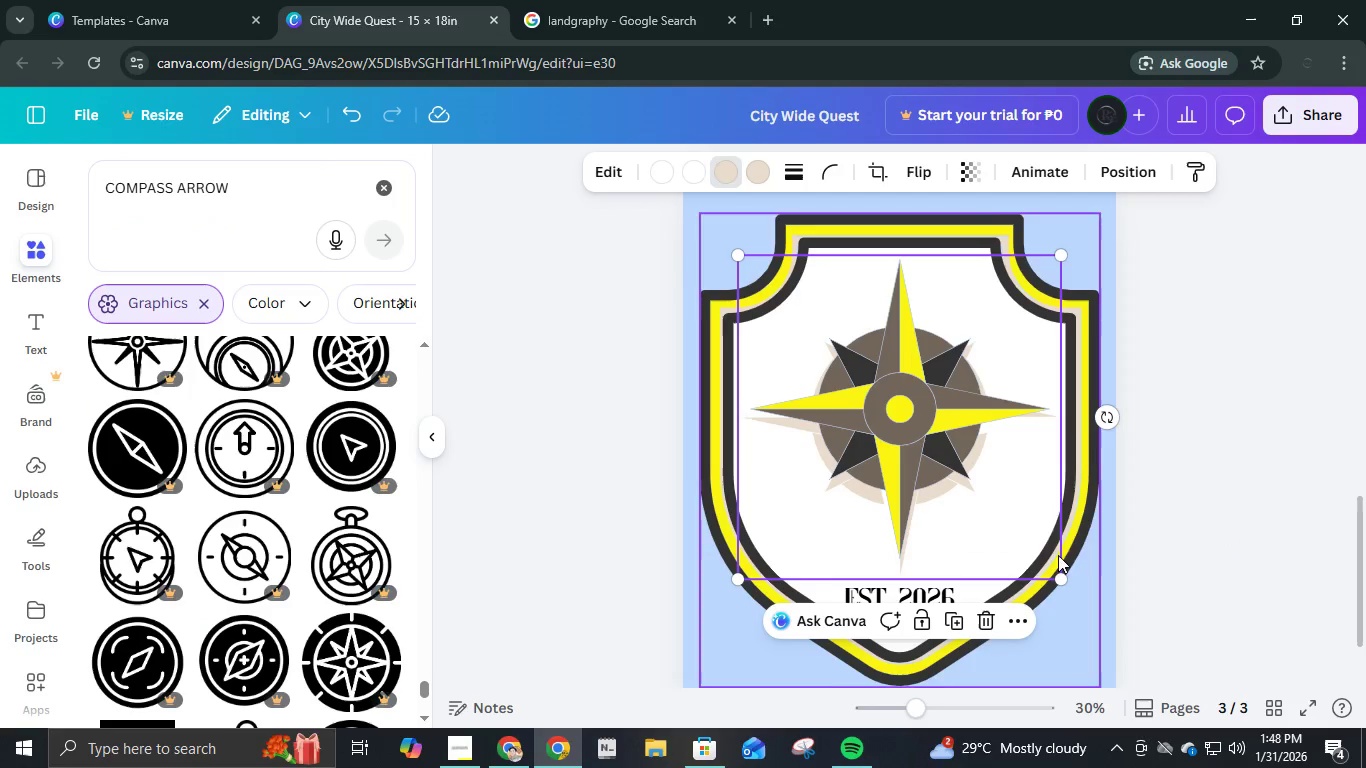 
left_click([1305, 547])
 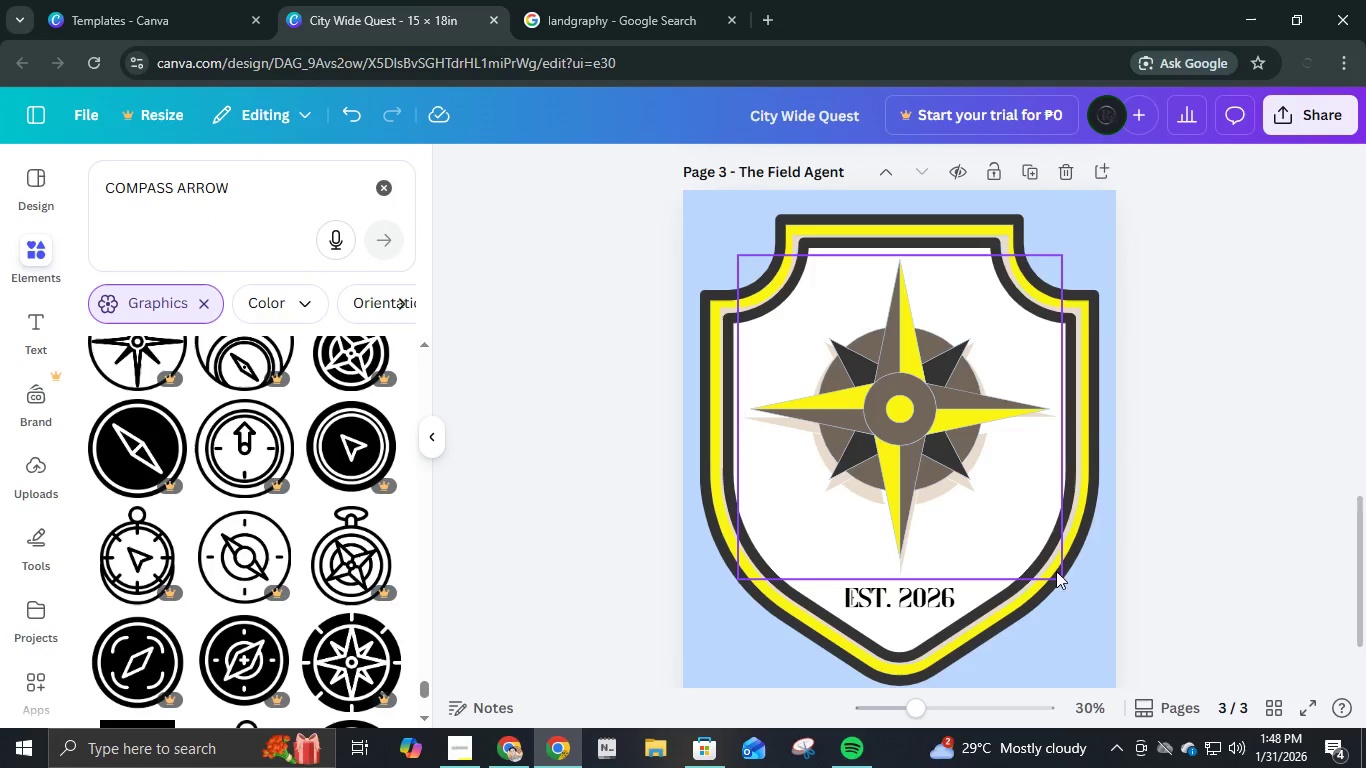 
left_click([1062, 577])
 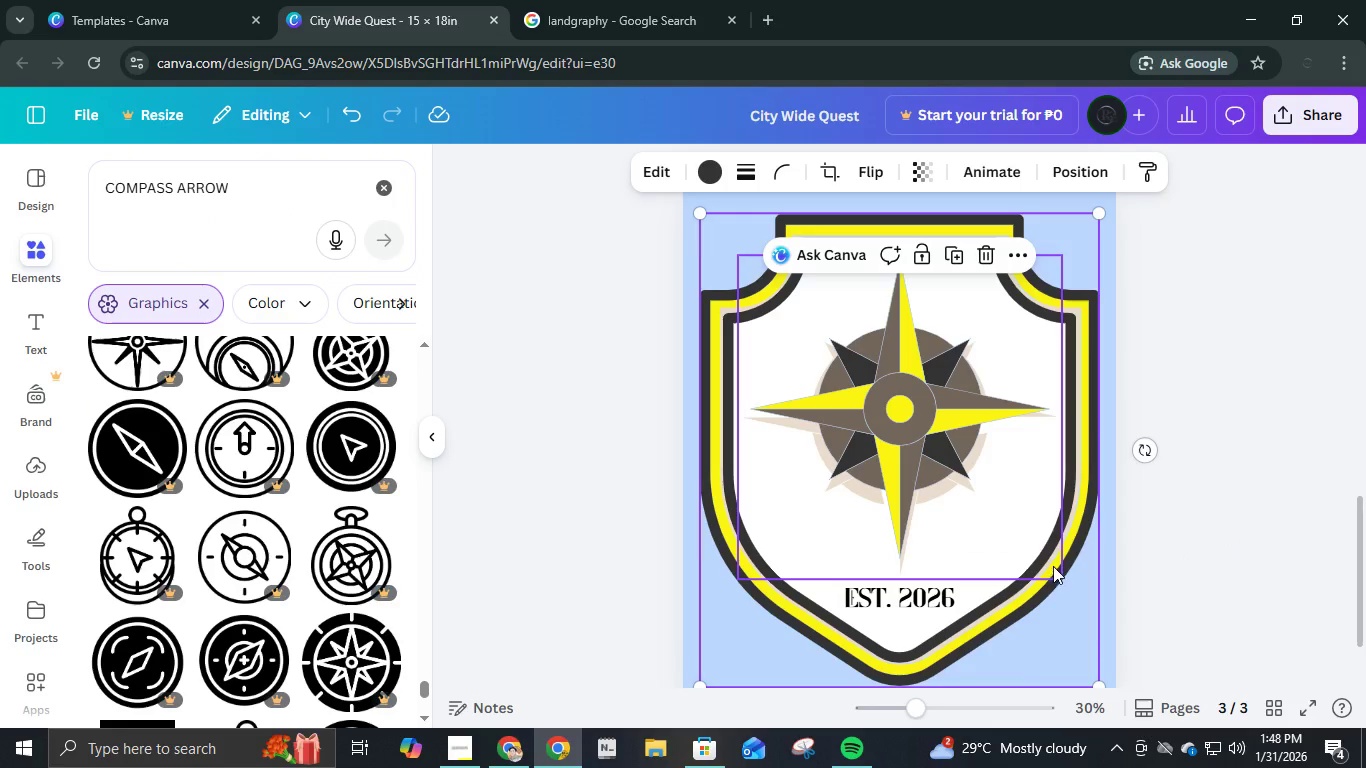 
left_click([1052, 566])
 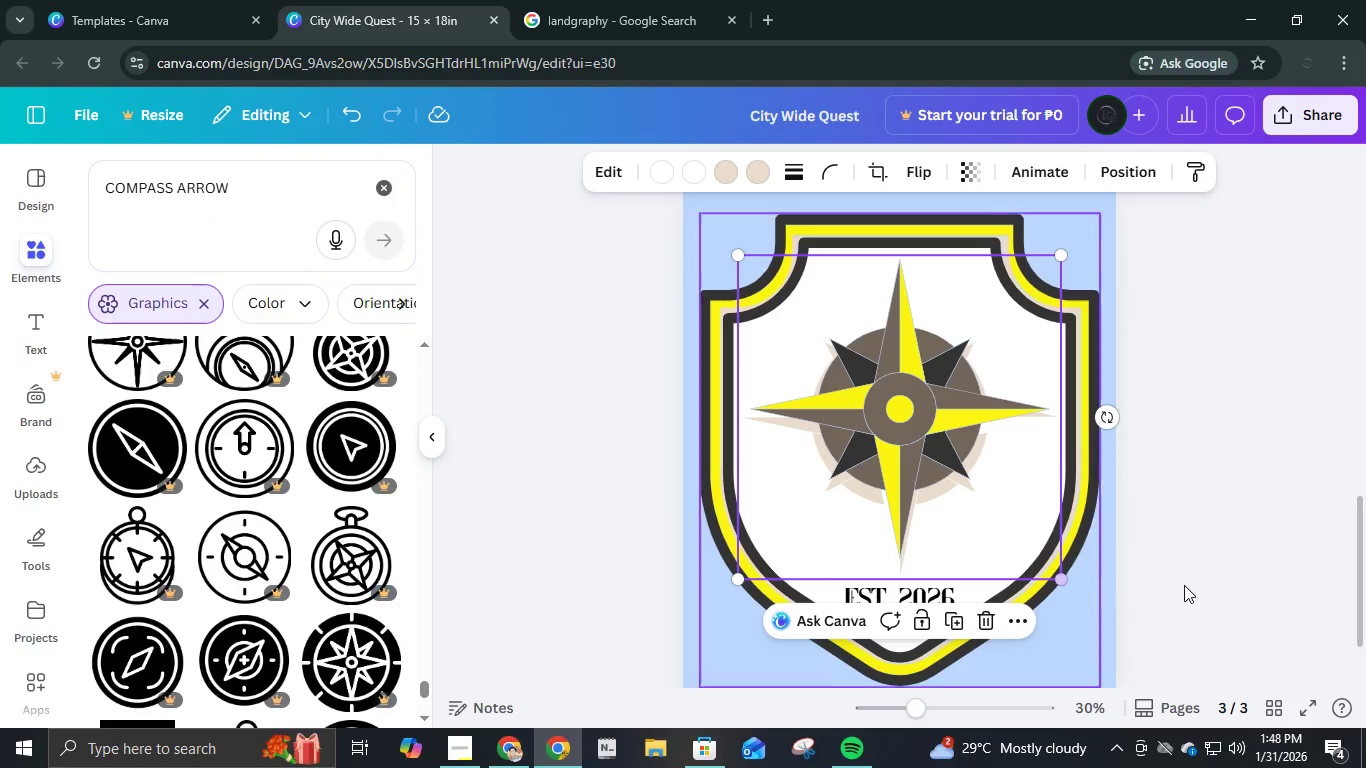 
key(ArrowUp)
 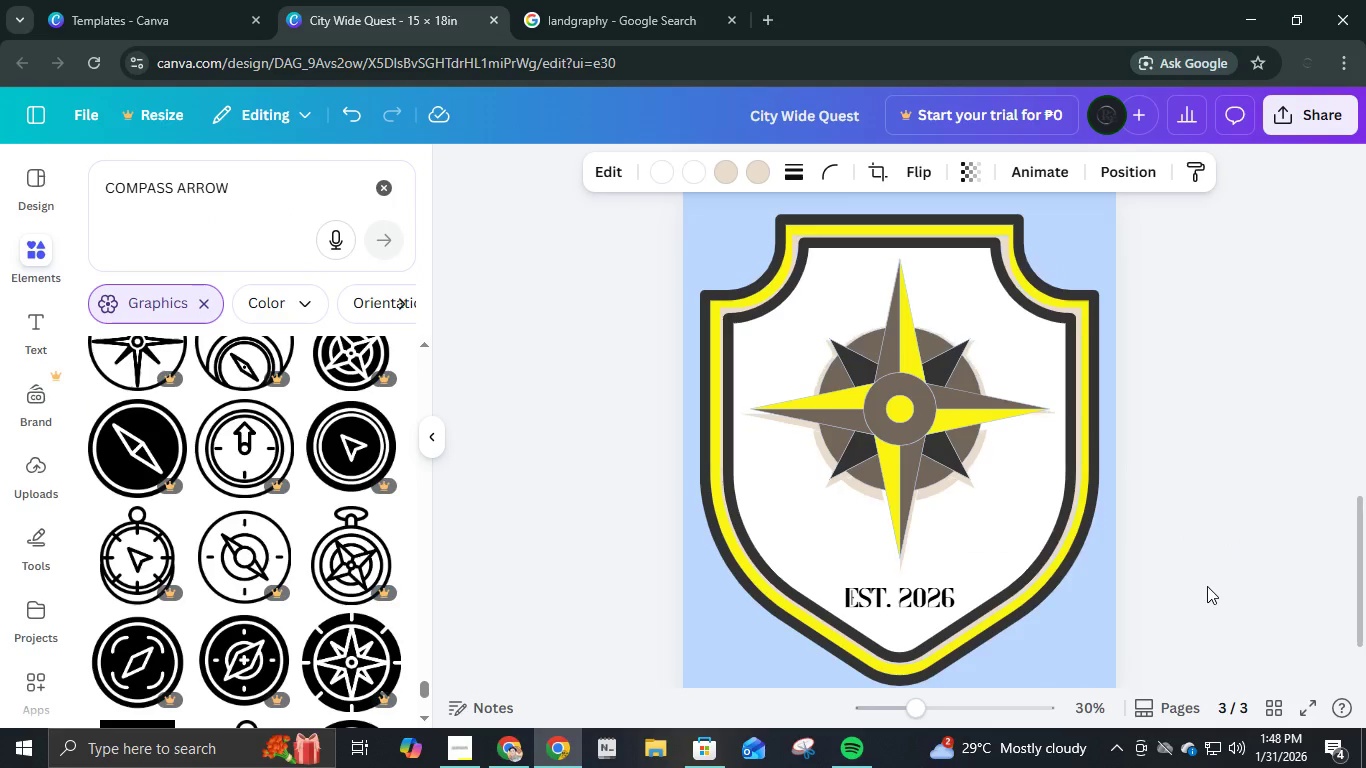 
key(ArrowUp)
 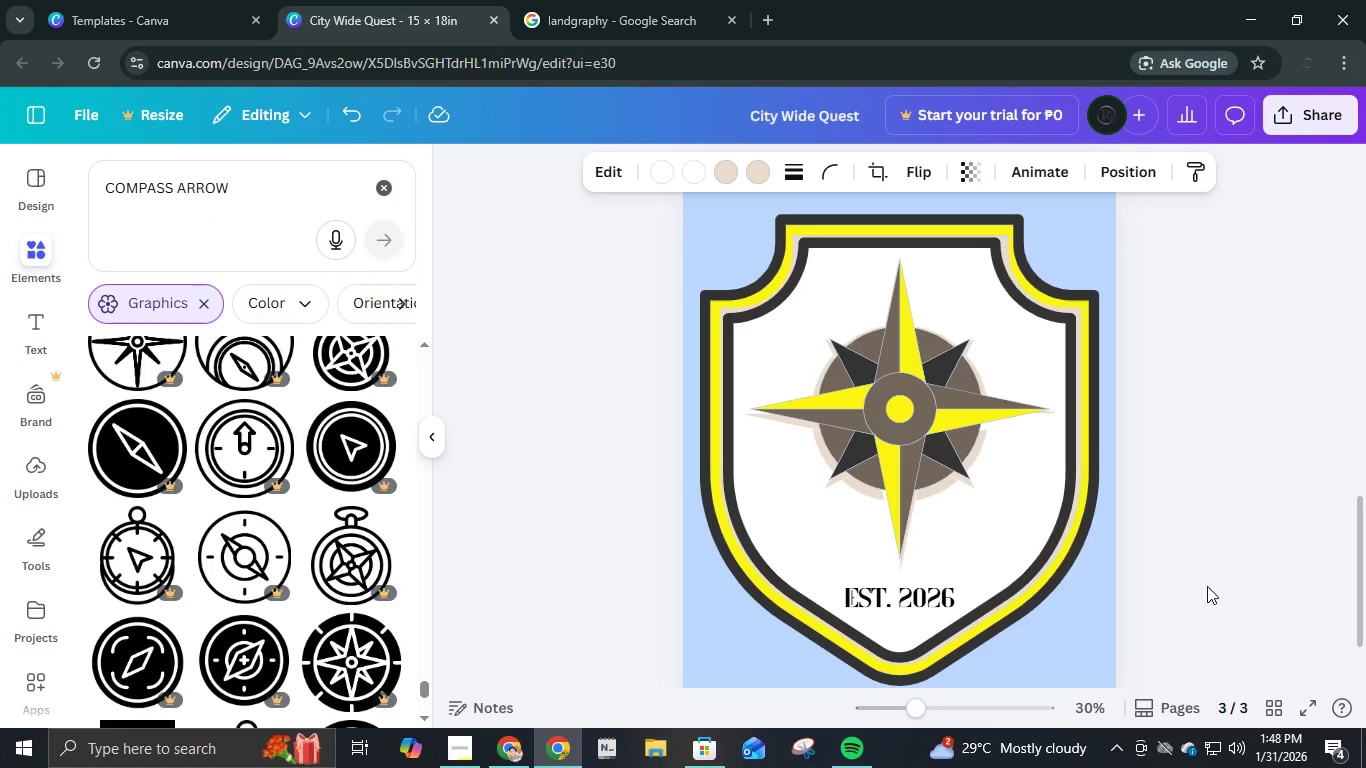 
key(ArrowRight)
 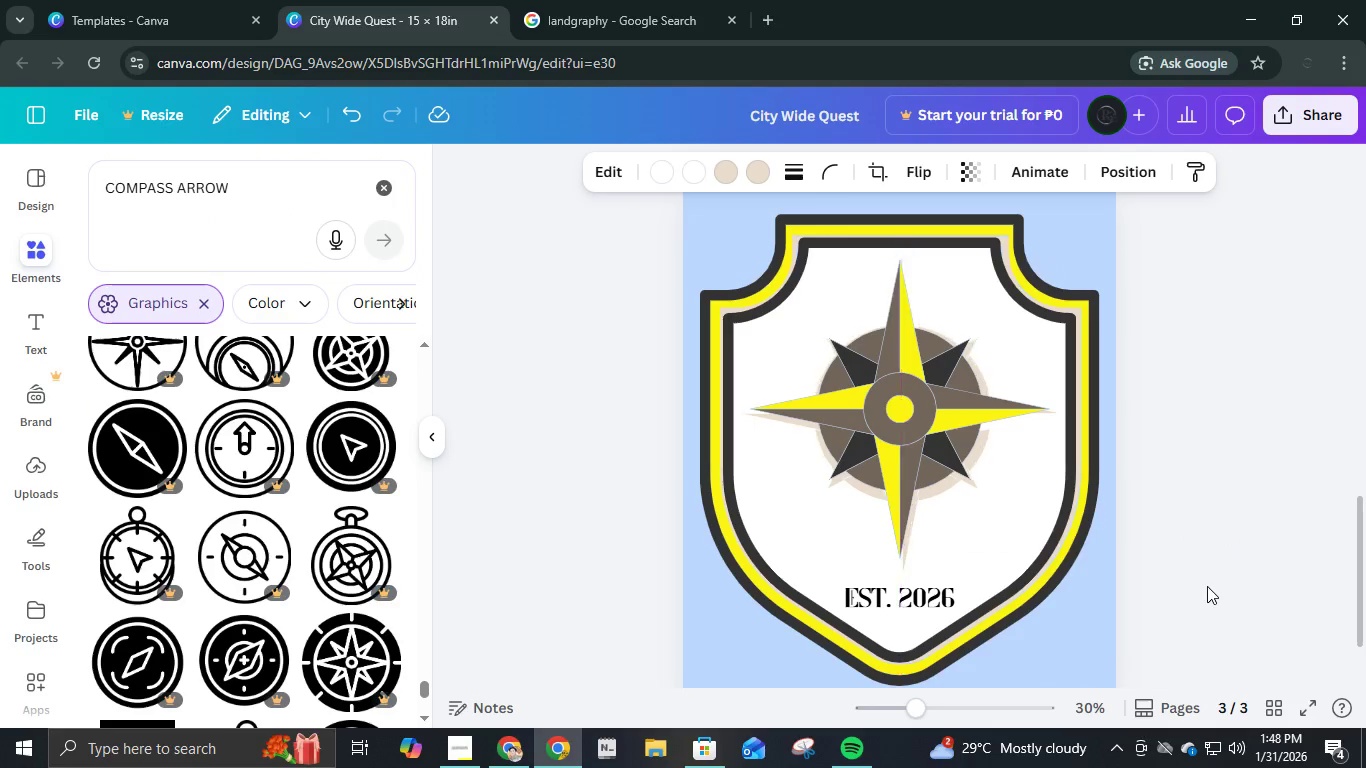 
key(ArrowRight)
 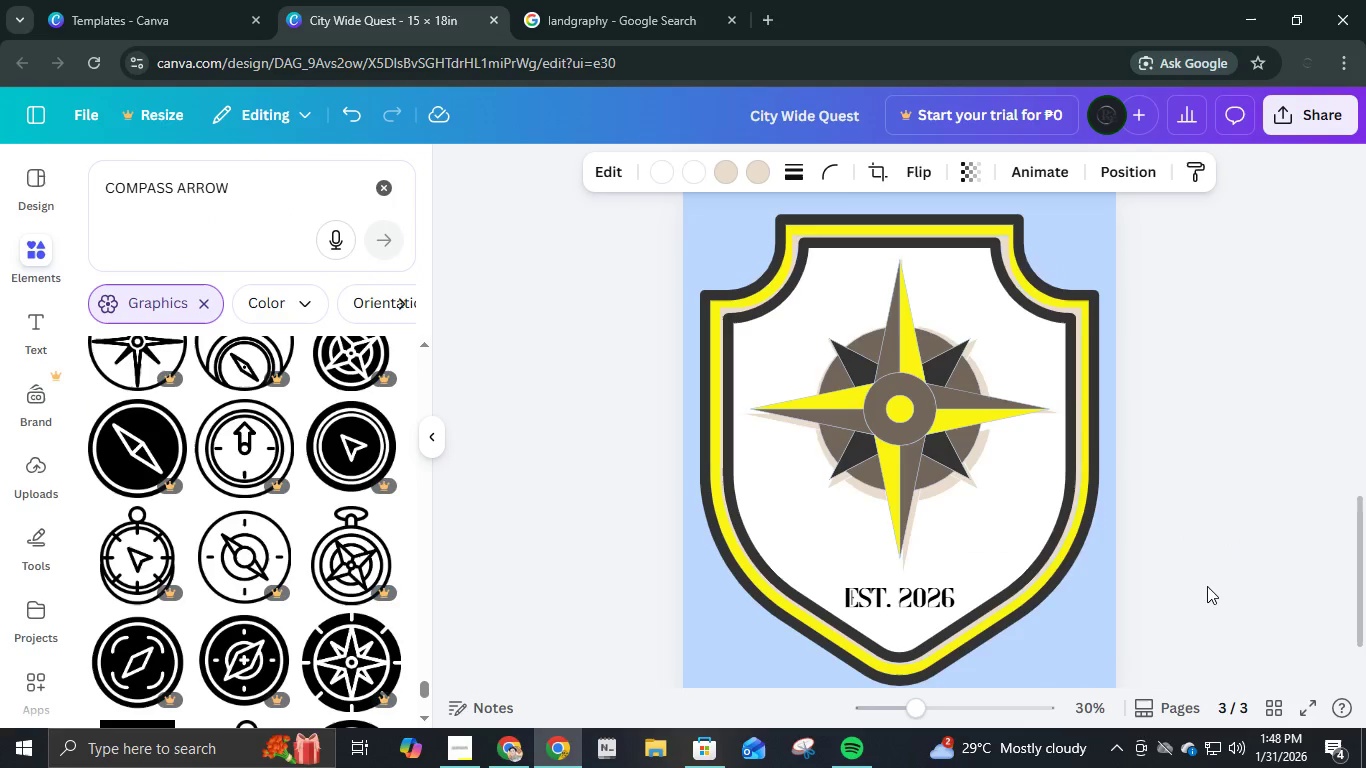 
key(ArrowUp)
 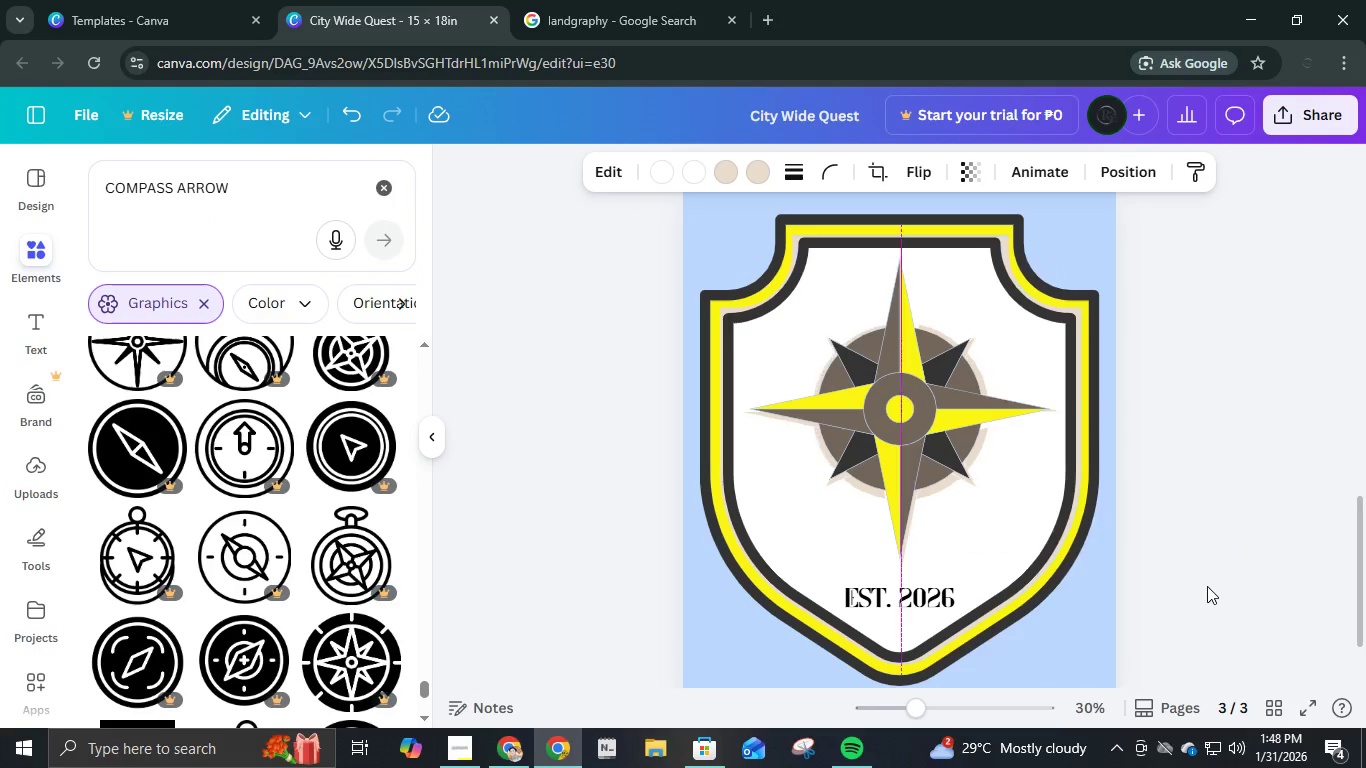 
key(ArrowLeft)
 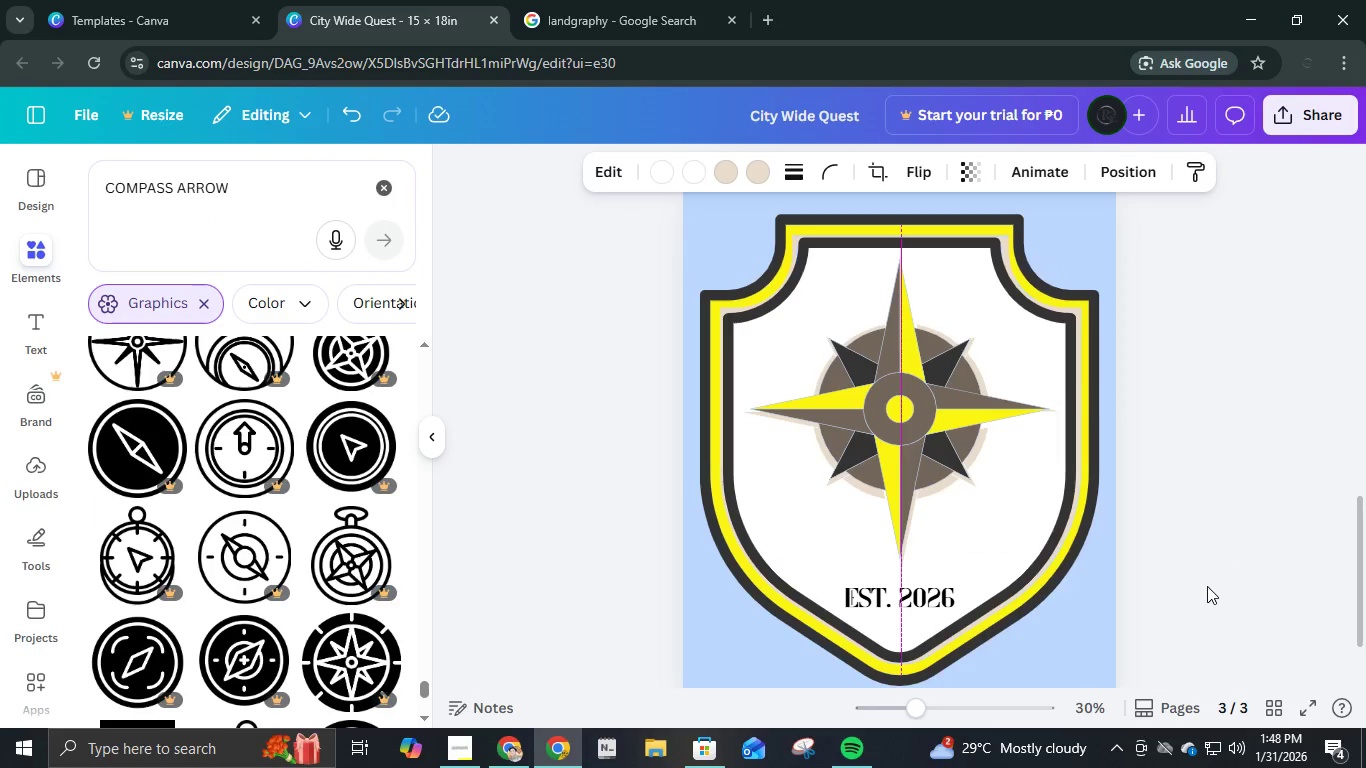 
key(ArrowLeft)
 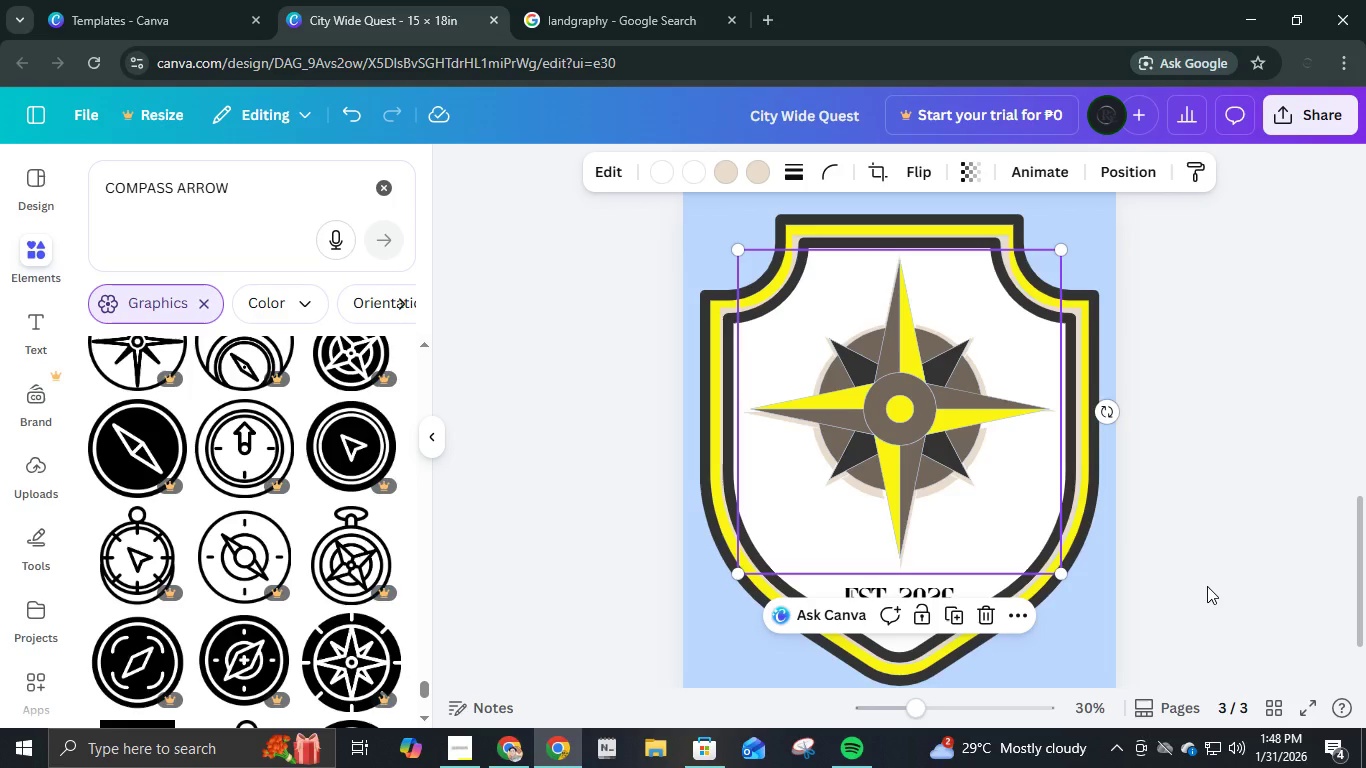 
left_click([1208, 586])